 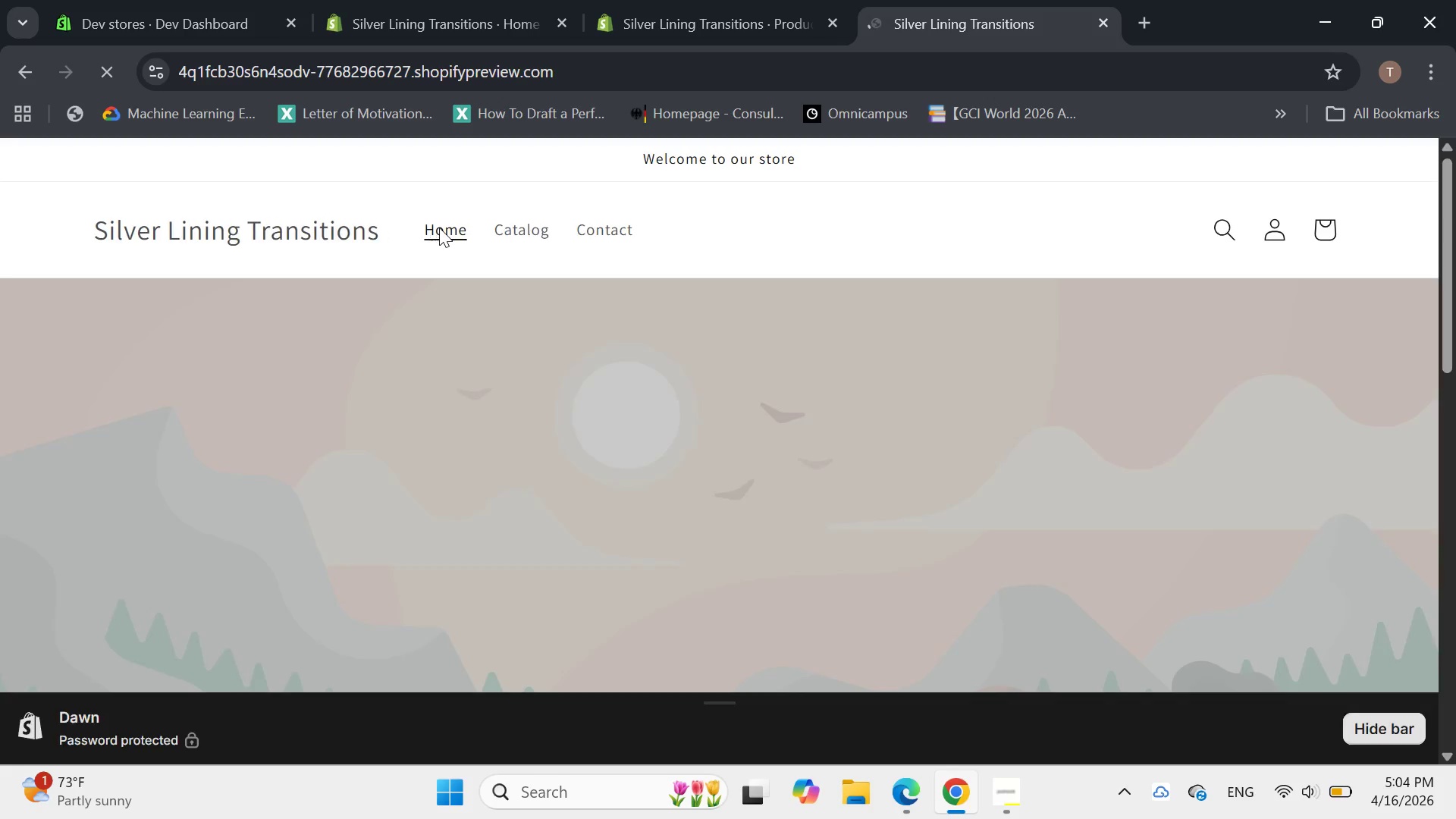 
left_click([731, 0])
 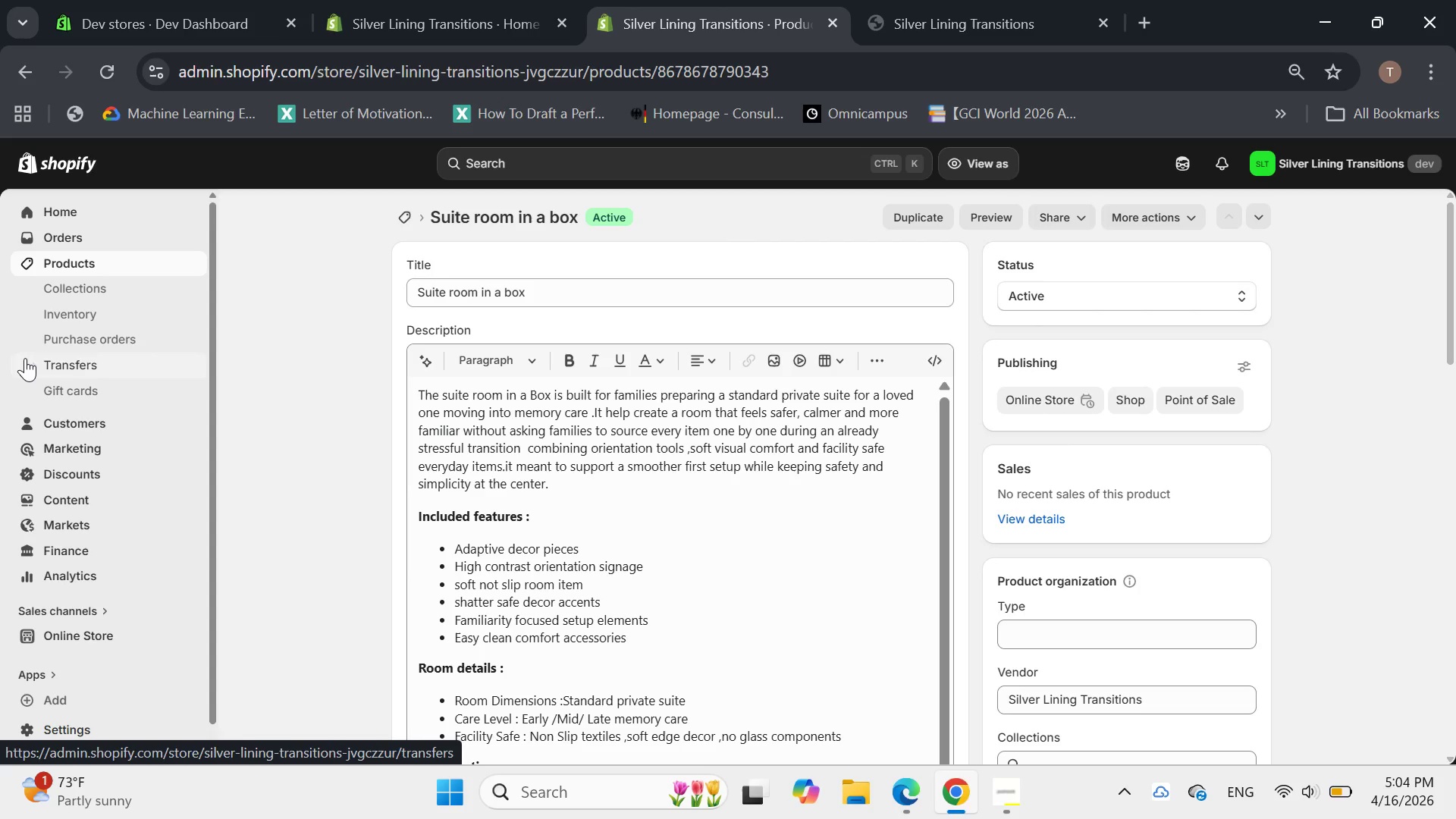 
left_click([76, 629])
 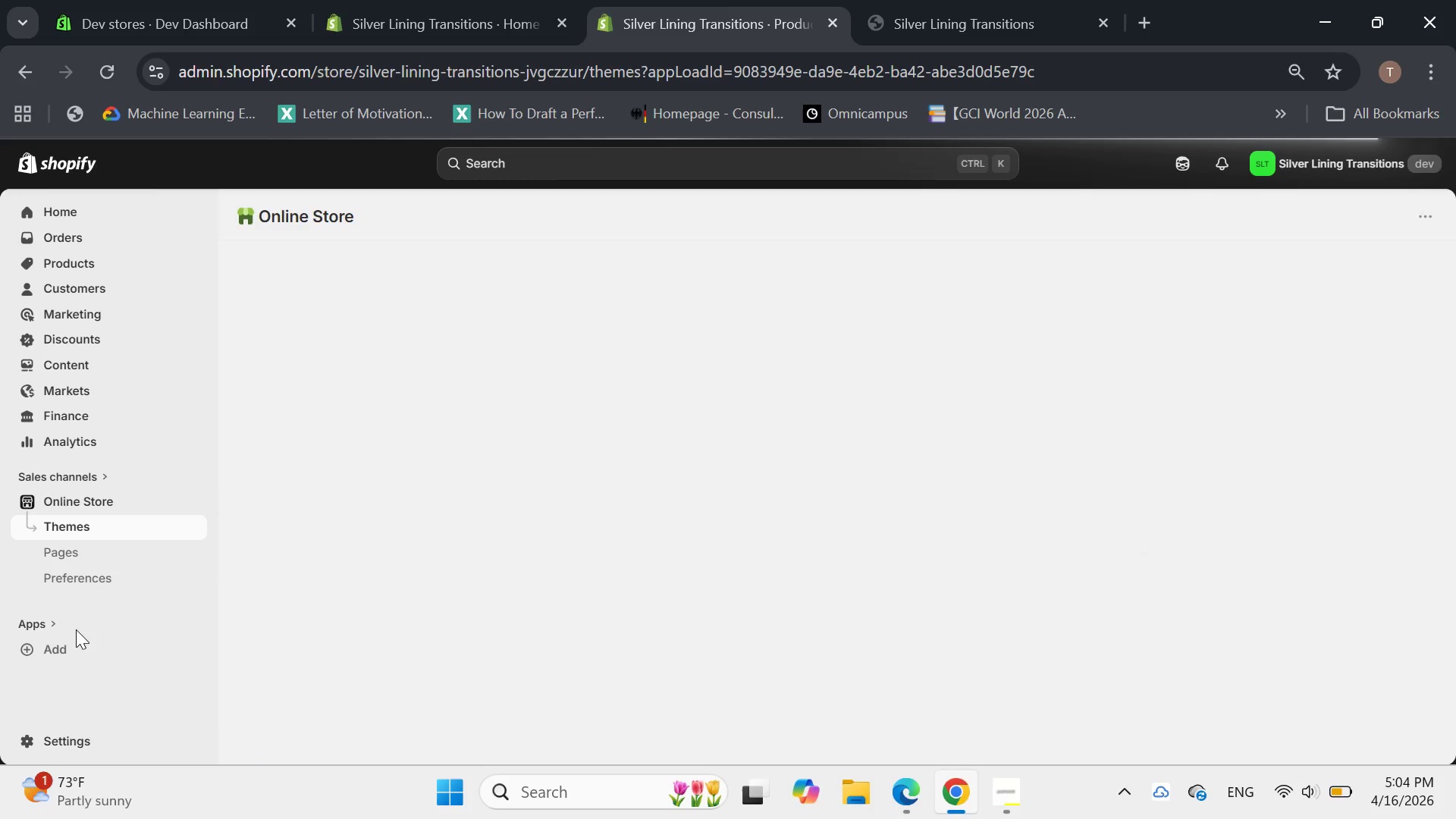 
wait(12.74)
 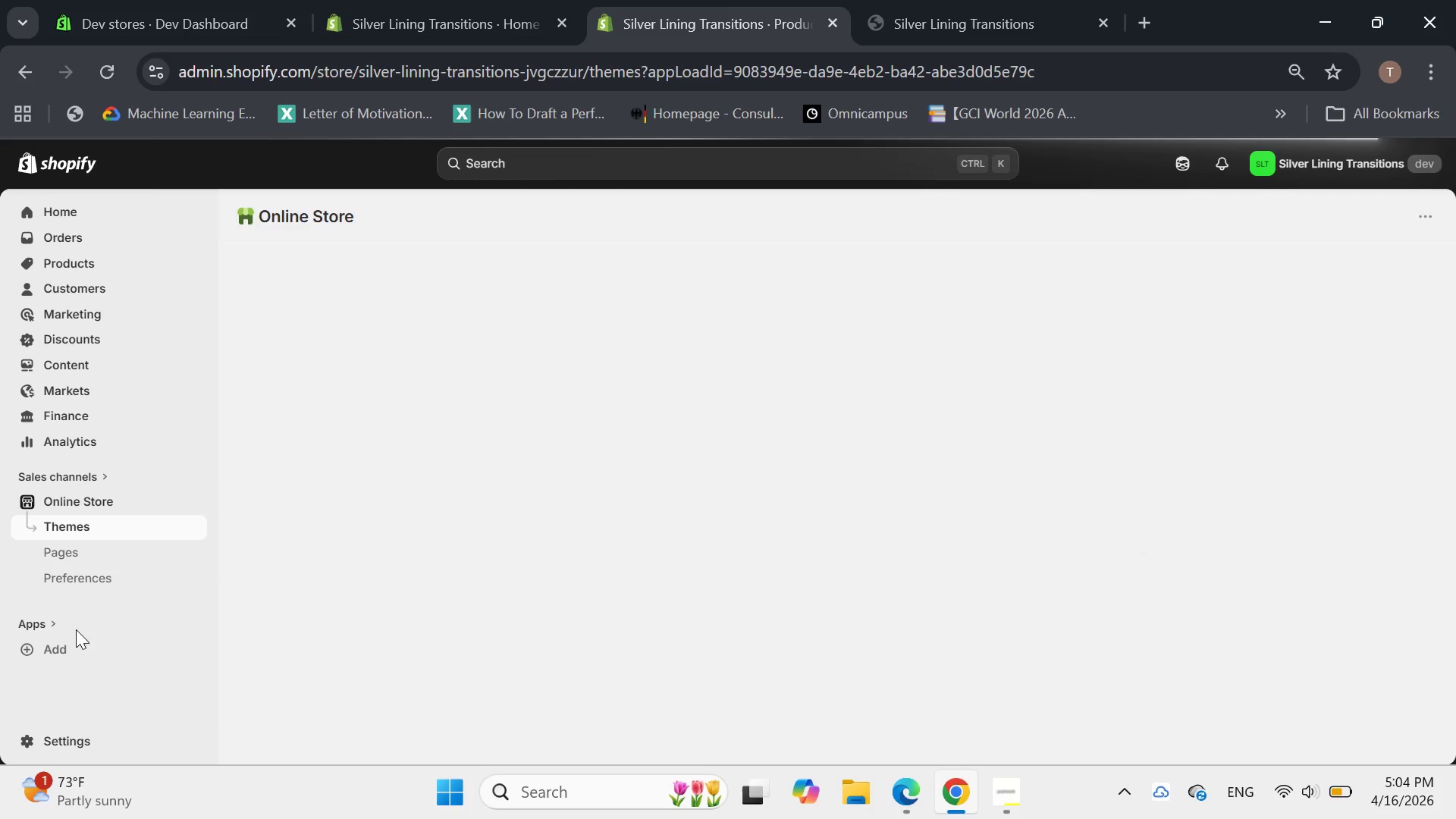 
left_click([1187, 672])
 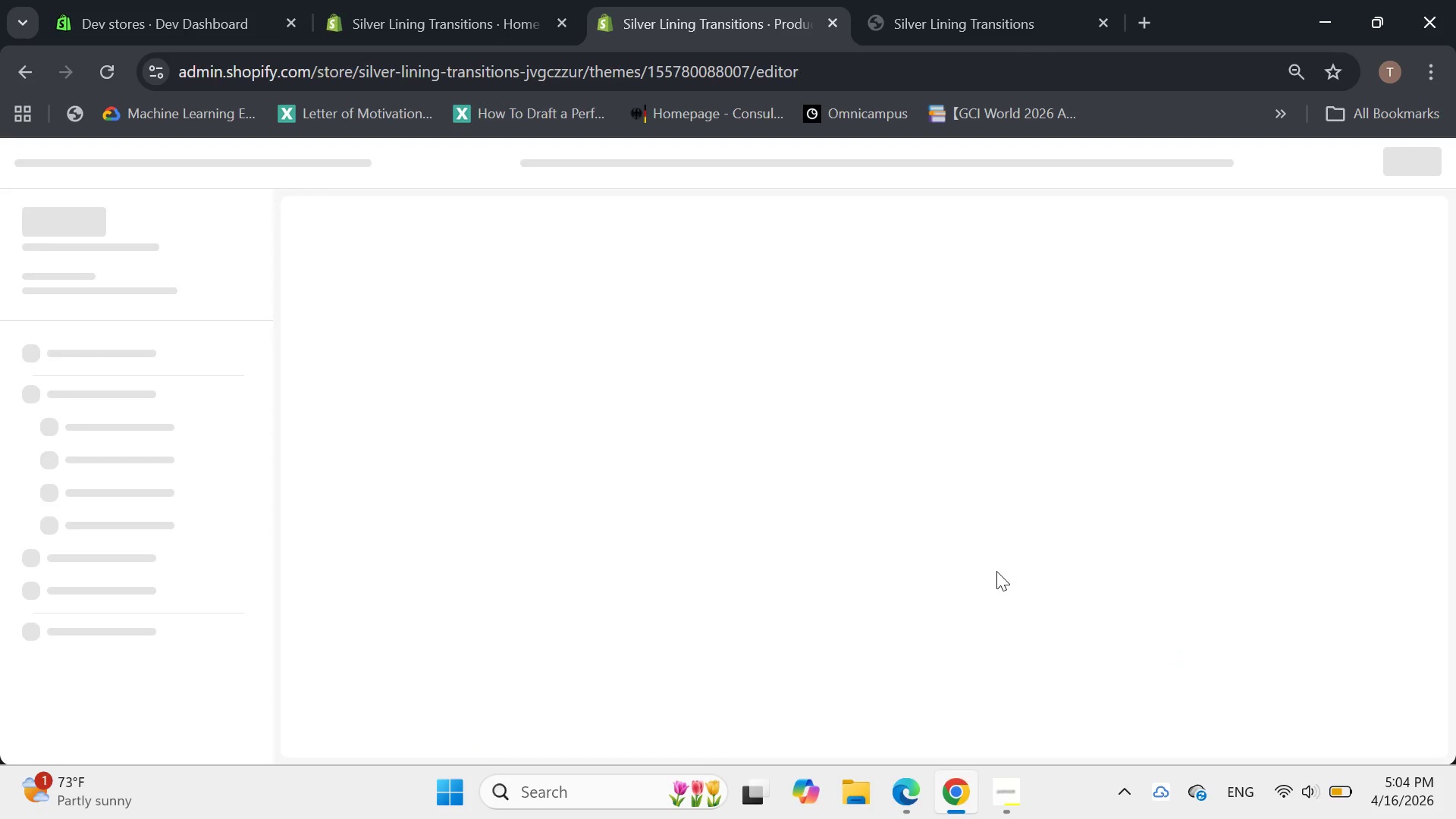 
mouse_move([848, 530])
 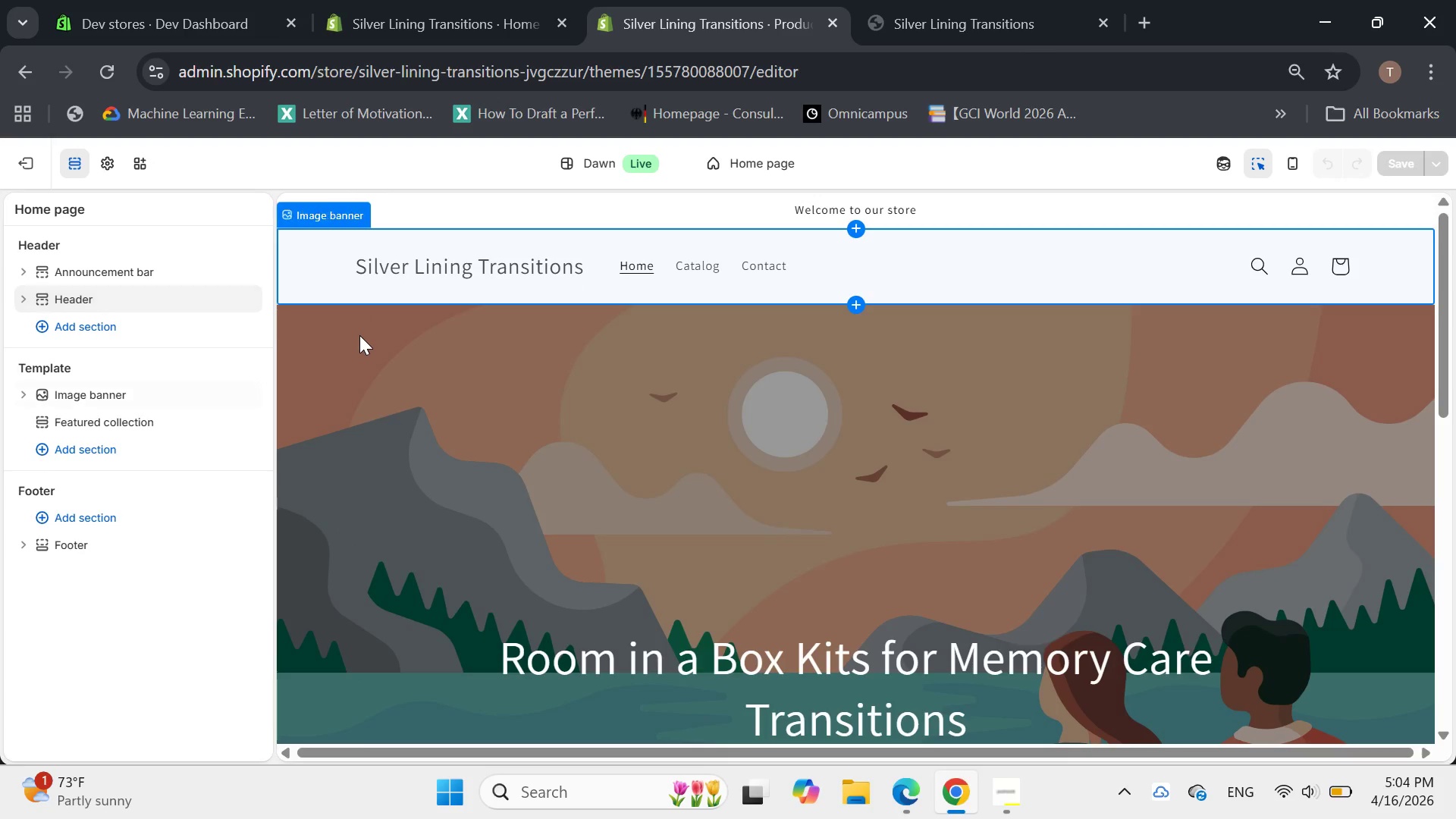 
left_click([359, 335])
 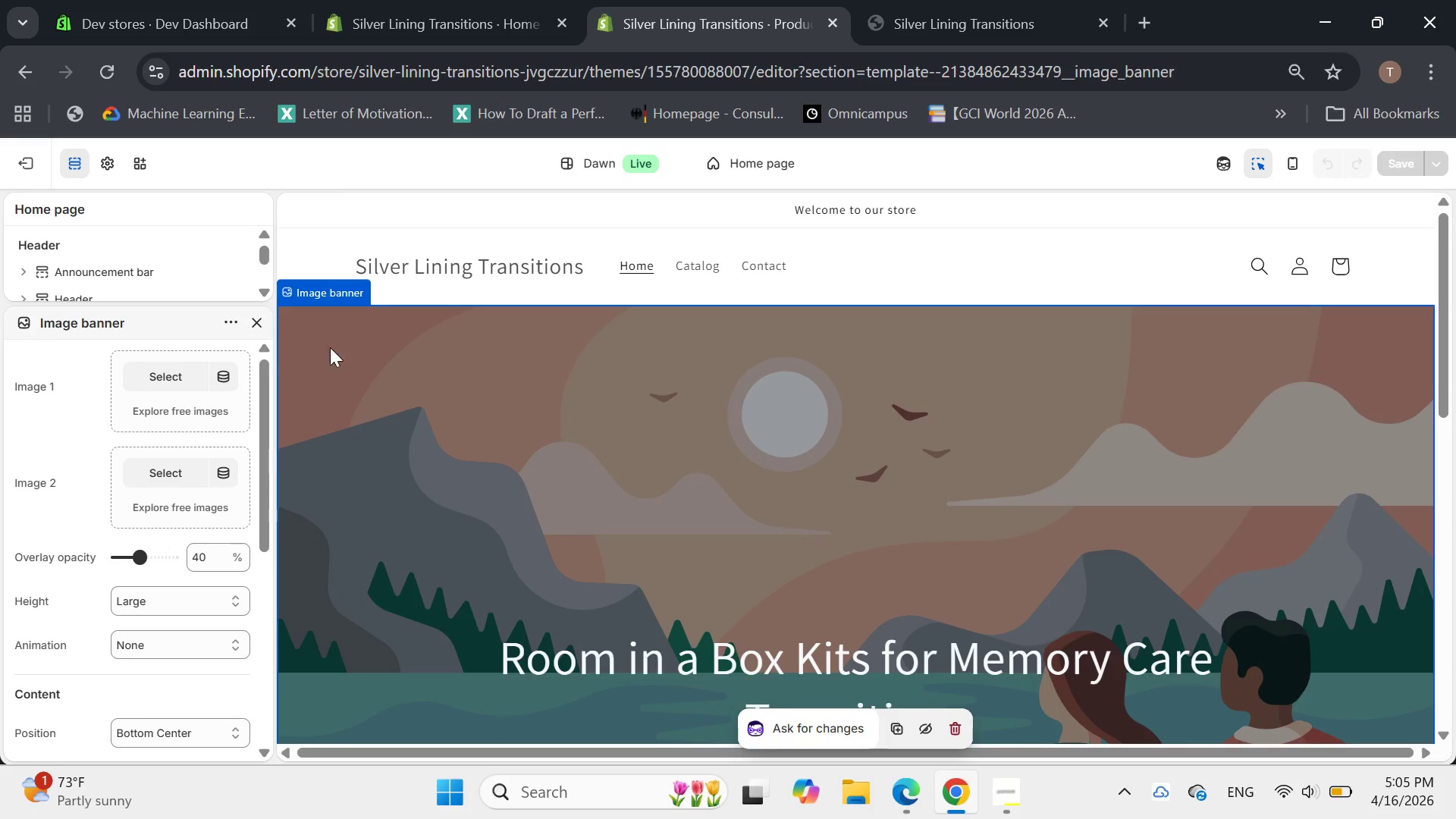 
left_click([153, 375])
 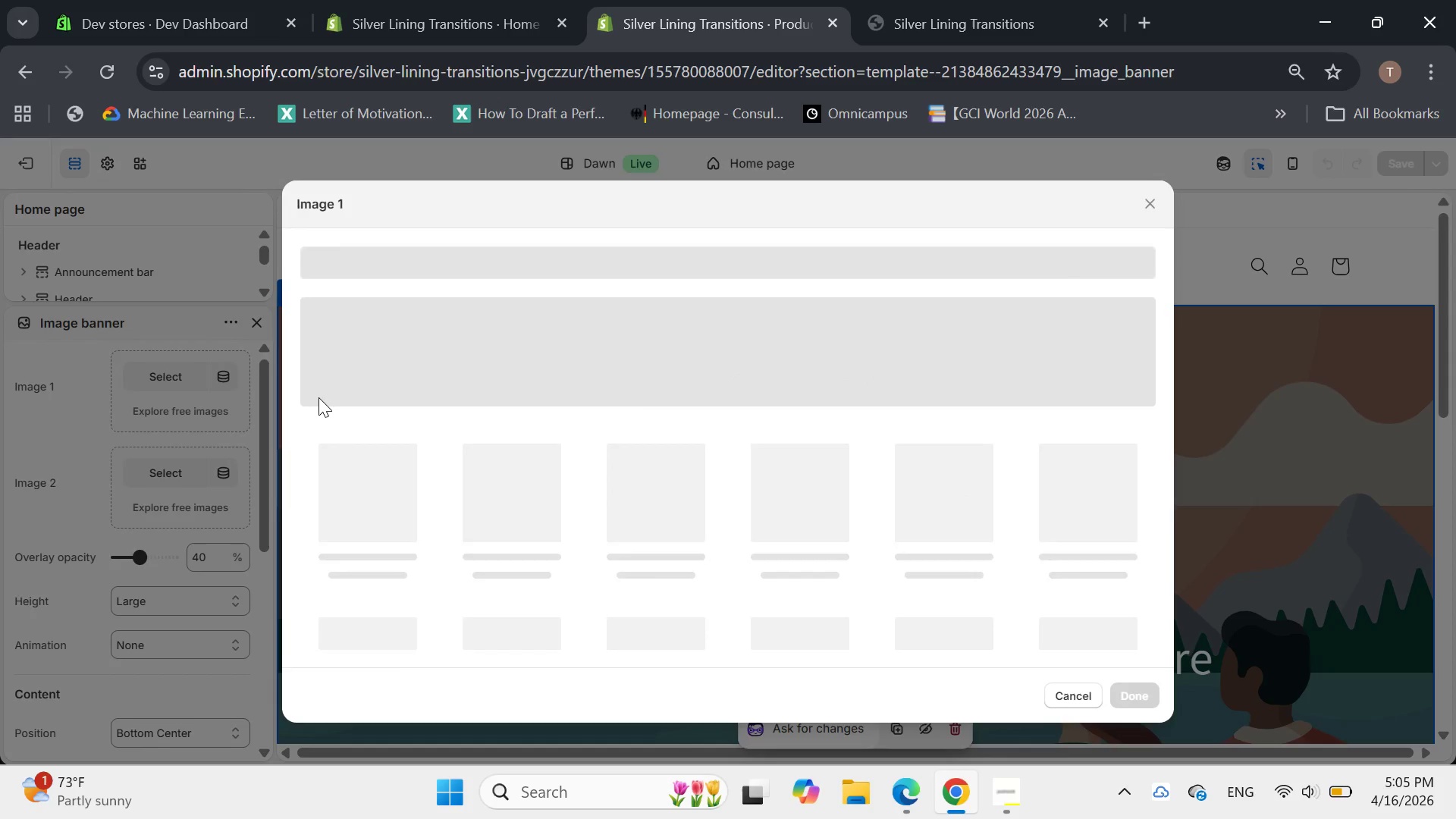 
mouse_move([558, 423])
 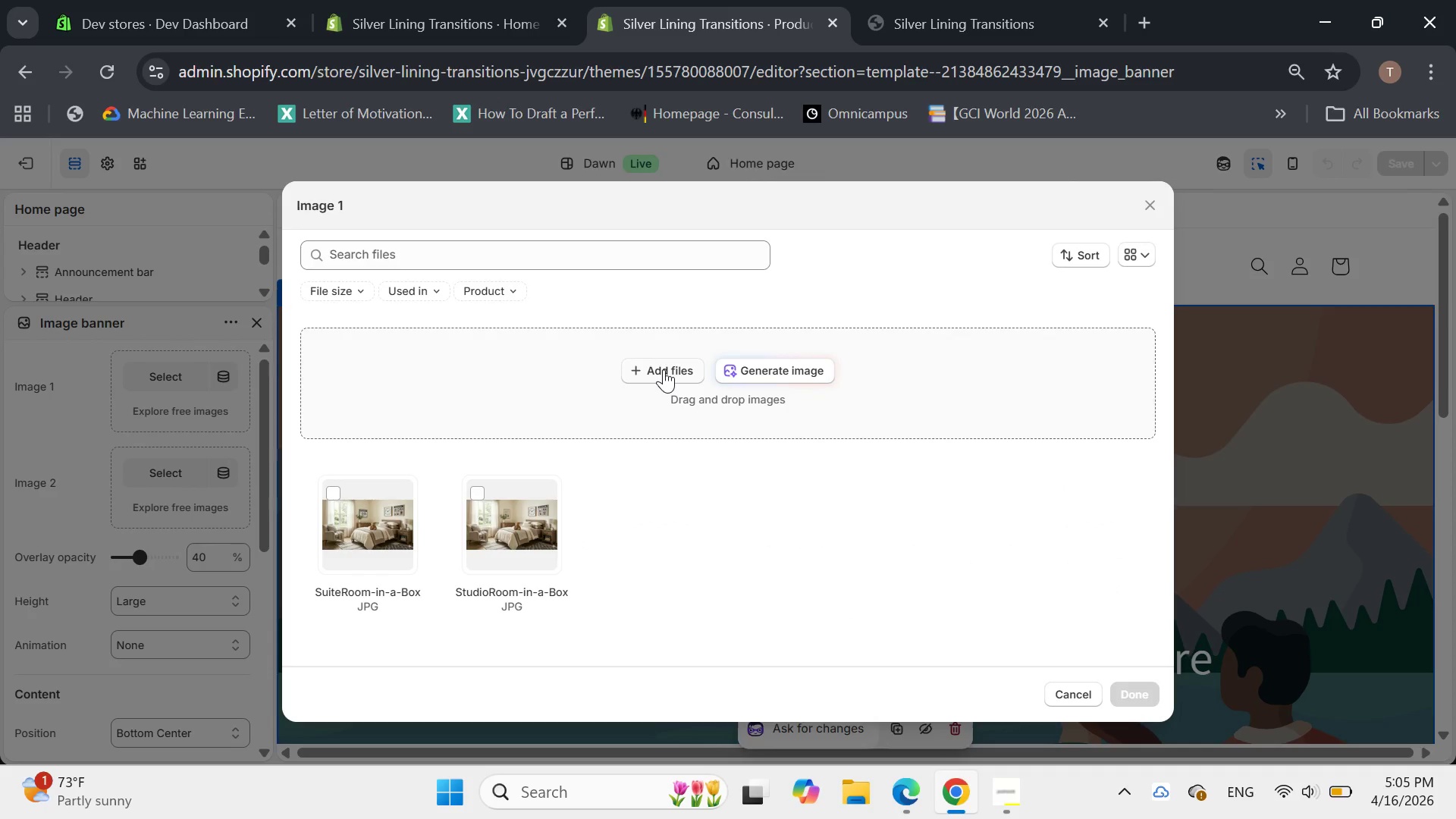 
left_click([664, 369])
 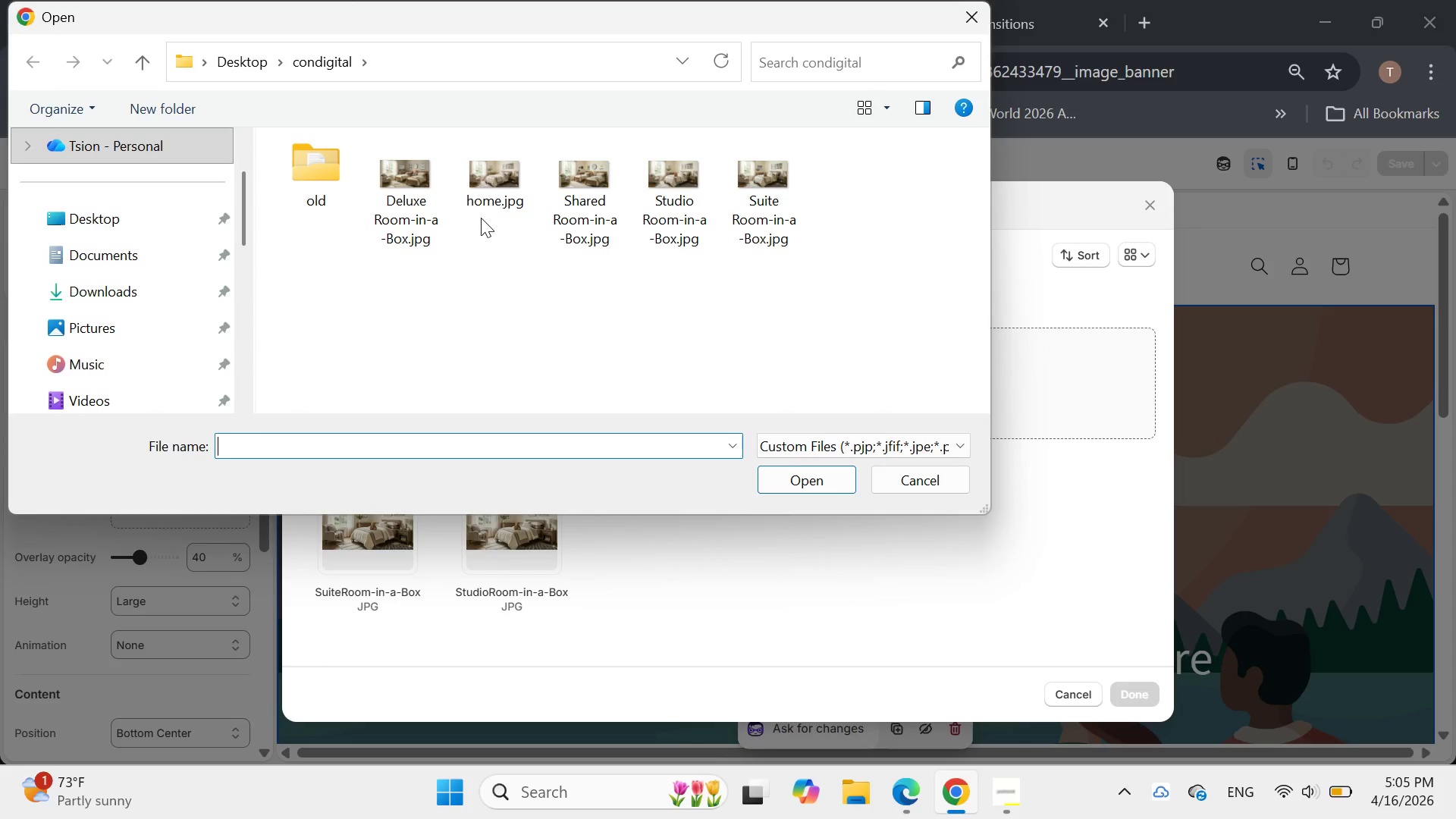 
mouse_move([438, 206])
 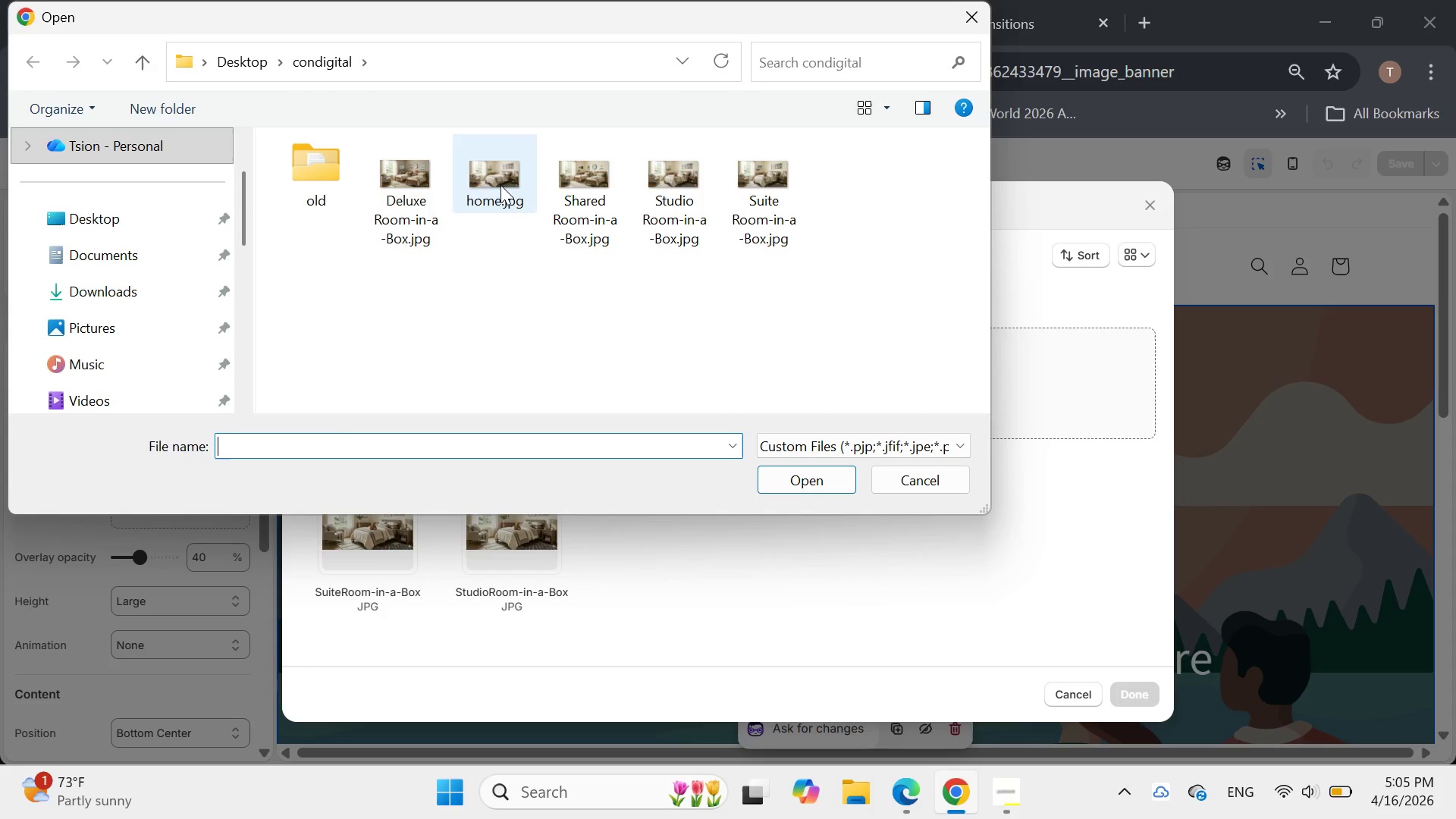 
left_click([500, 185])
 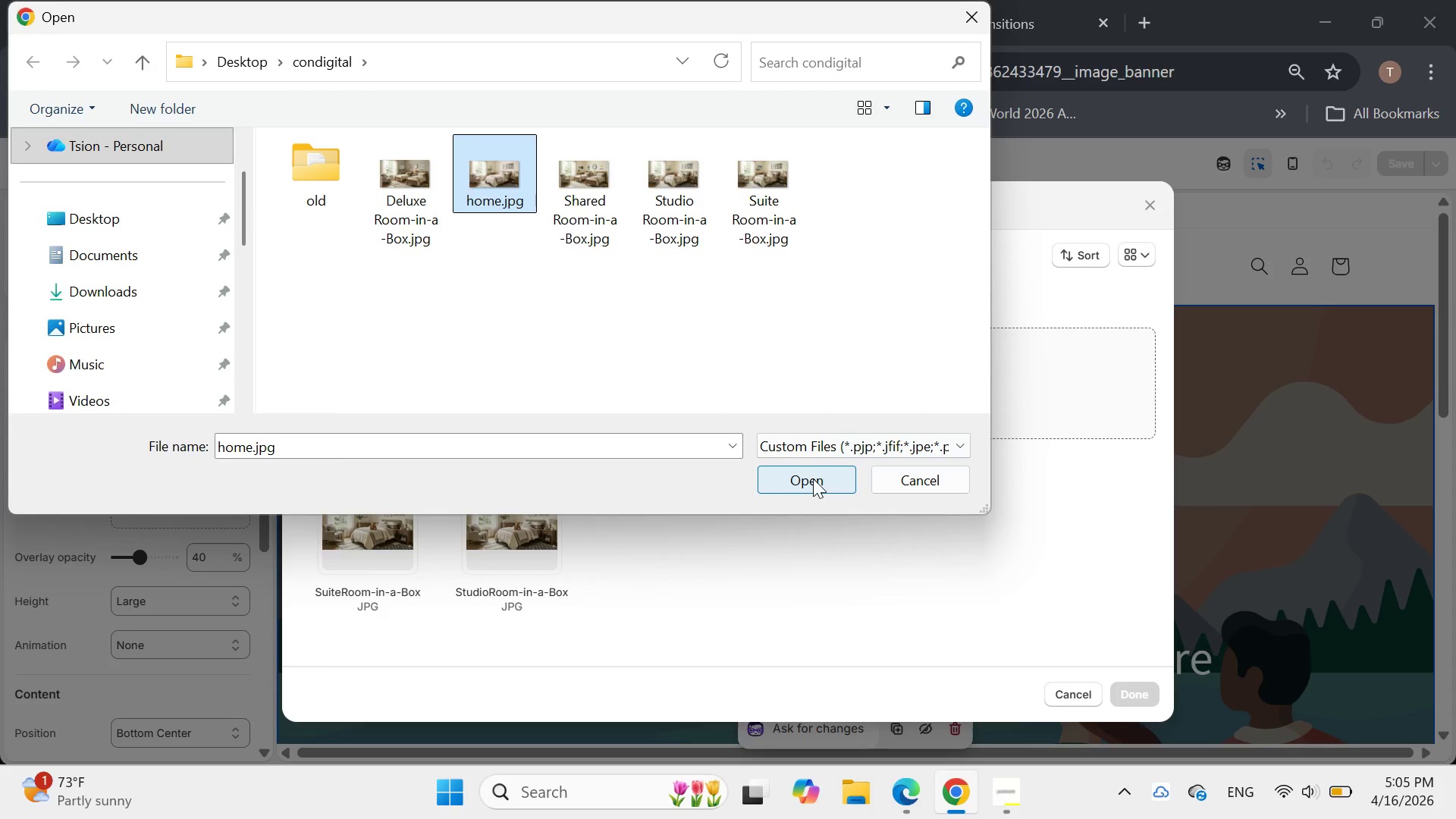 
left_click([813, 479])
 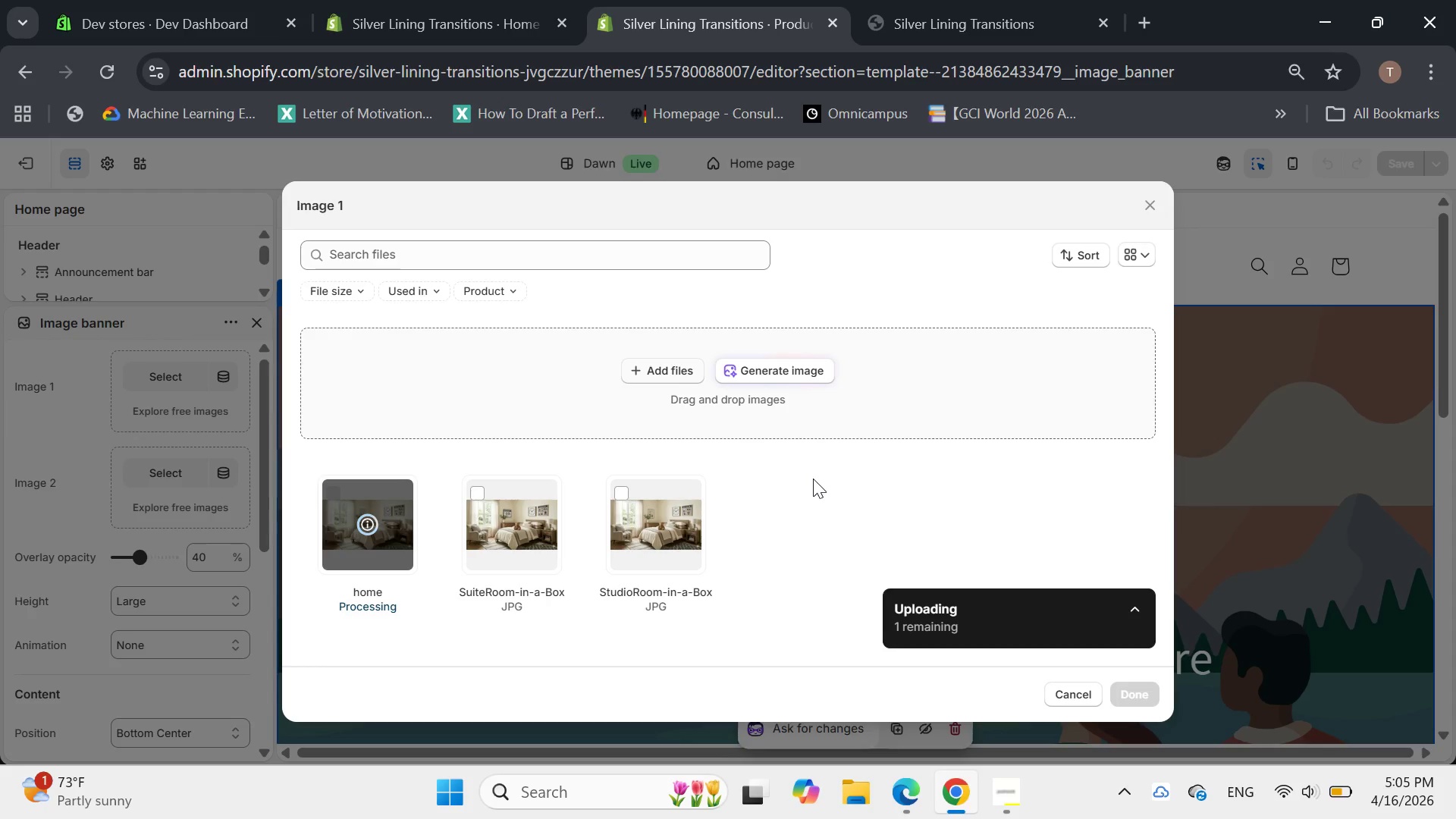 
wait(12.41)
 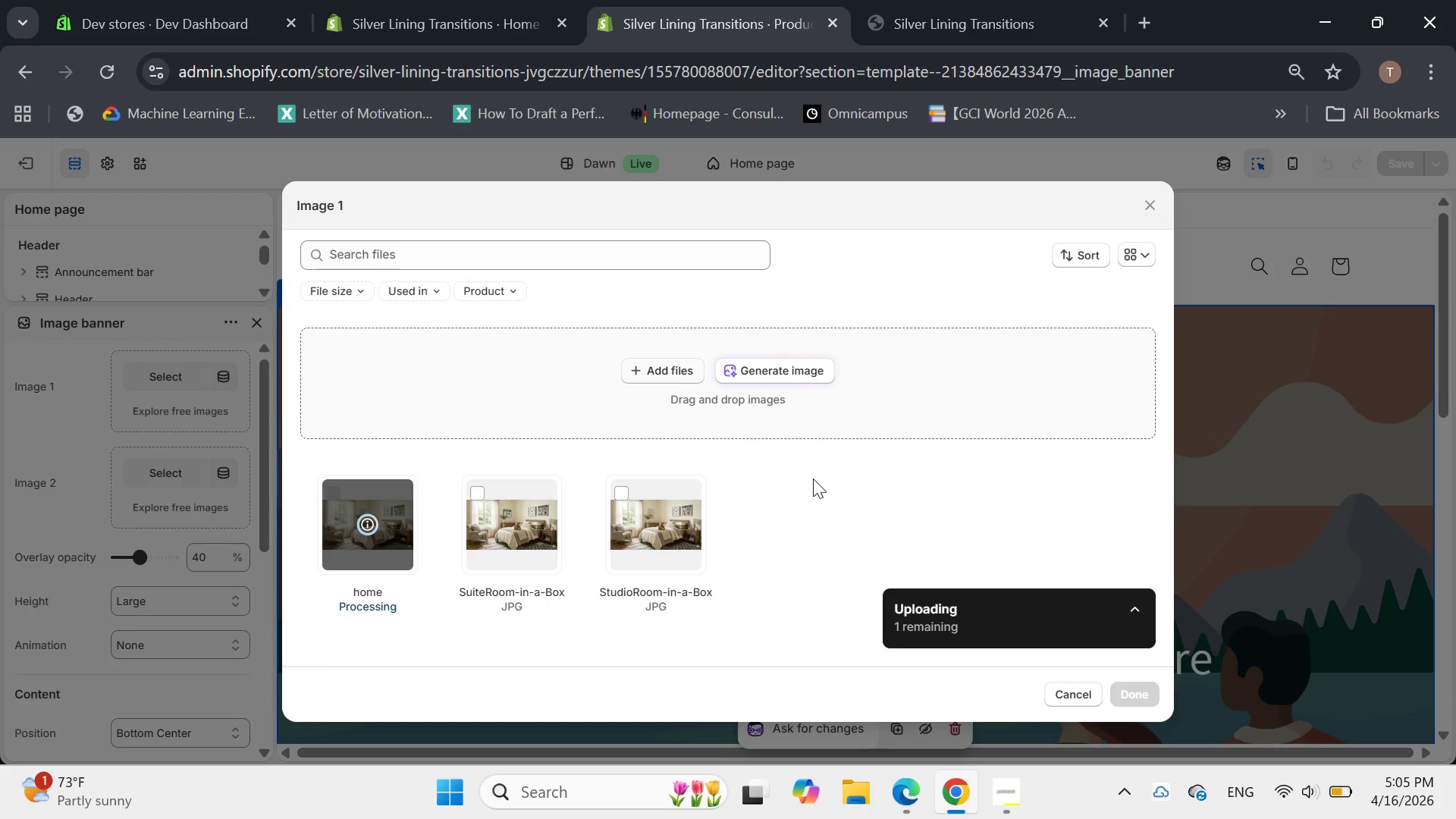 
left_click([1133, 699])
 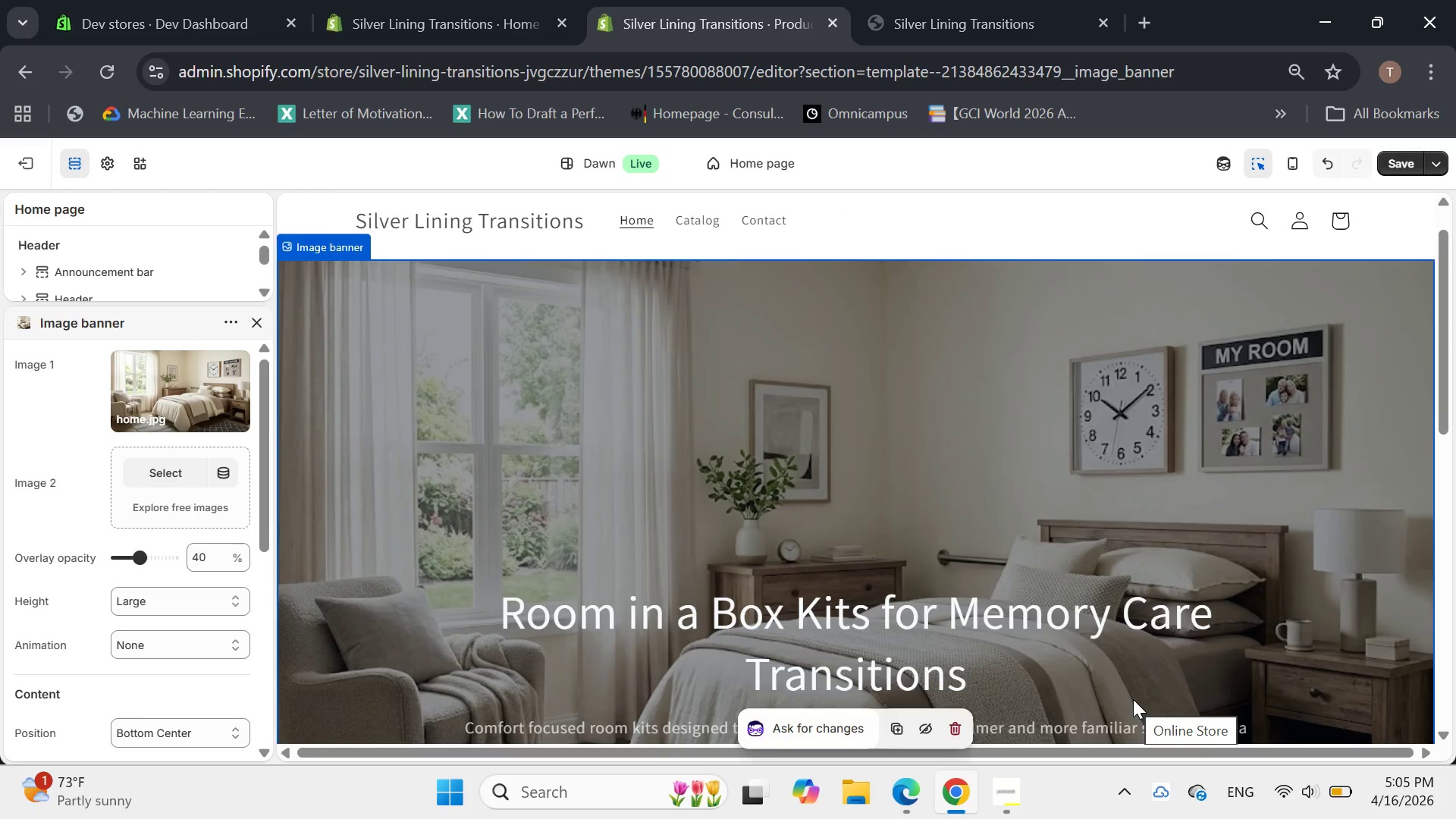 
wait(10.31)
 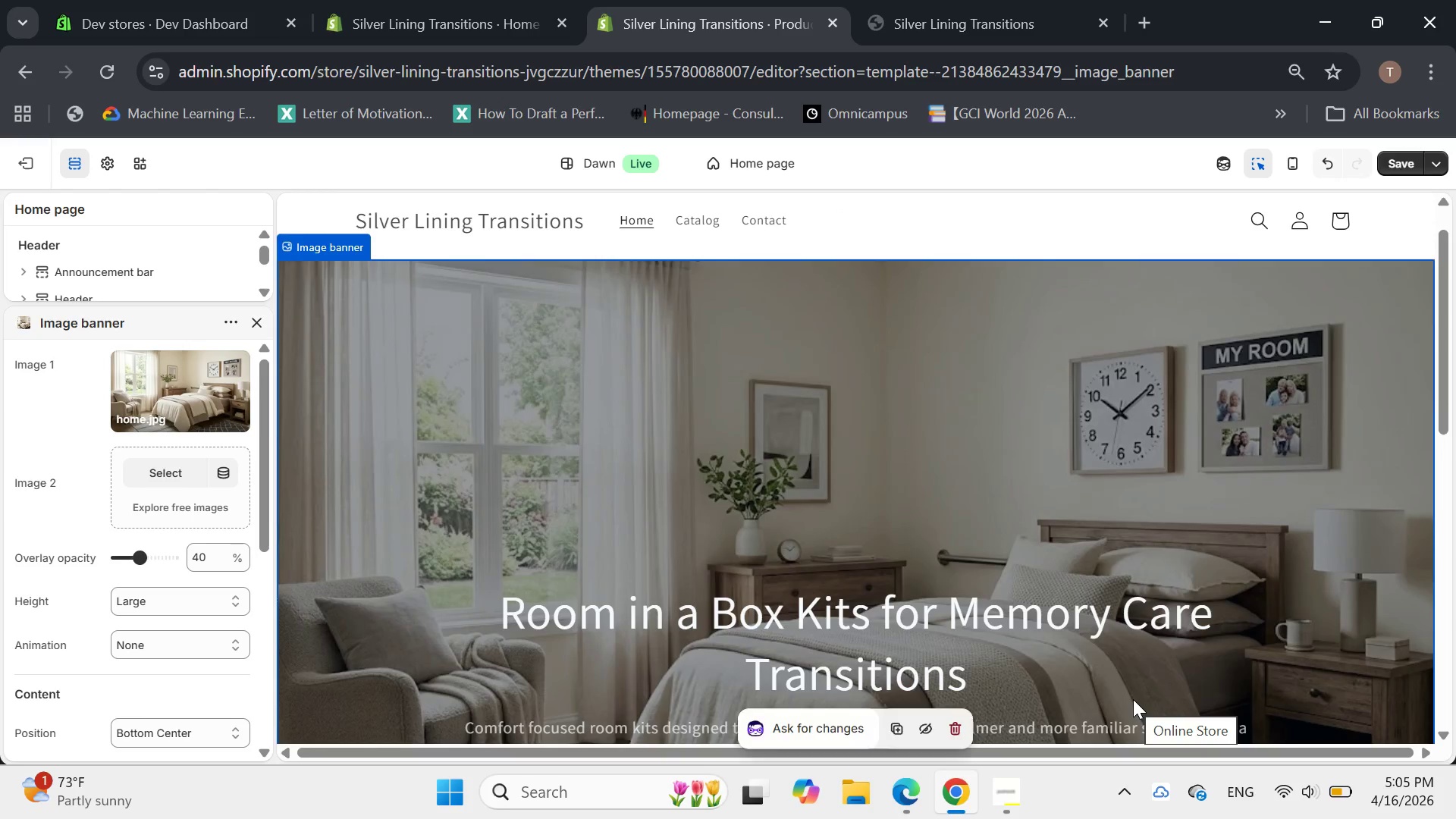 
left_click([706, 477])
 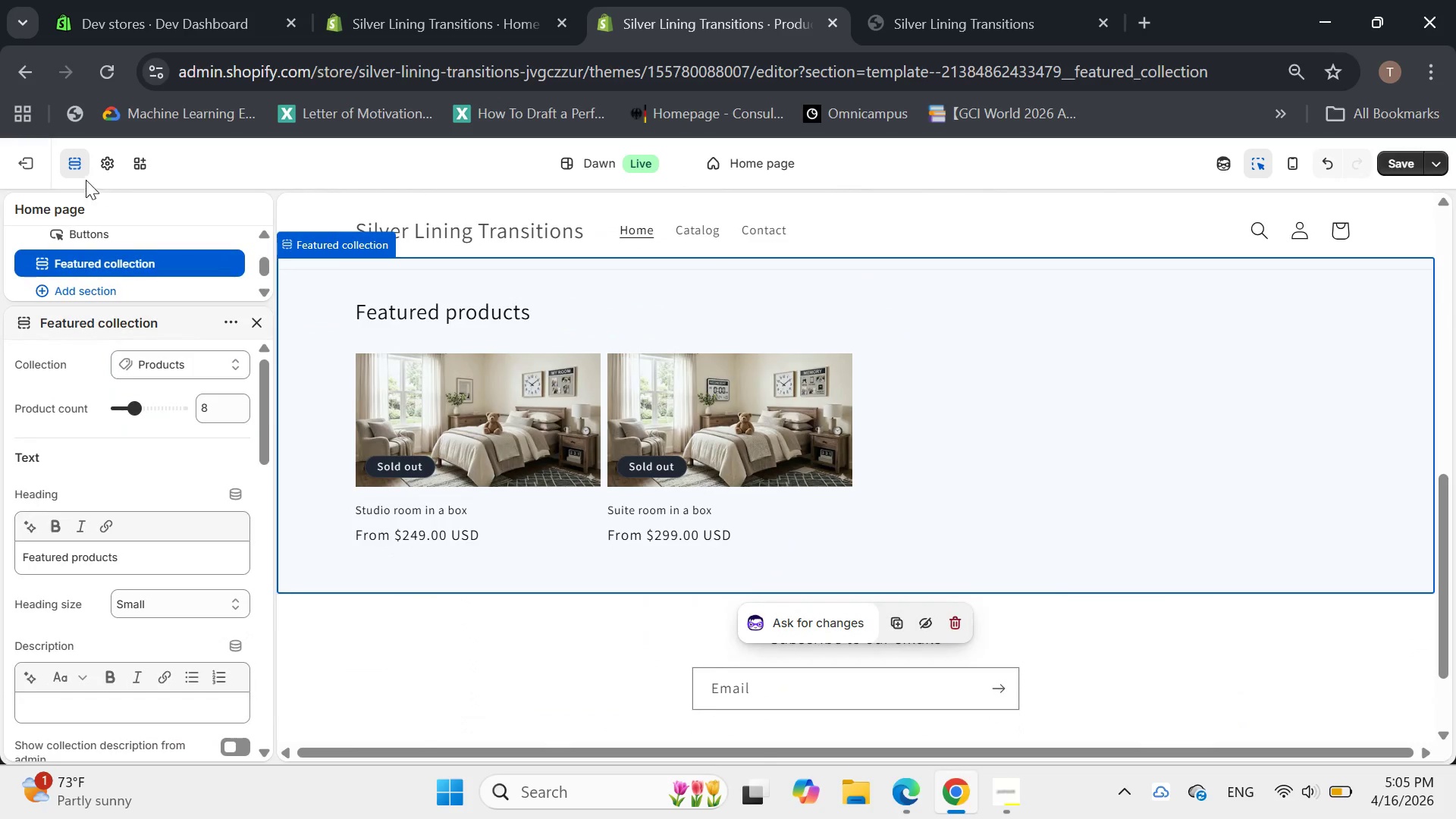 
left_click([29, 169])
 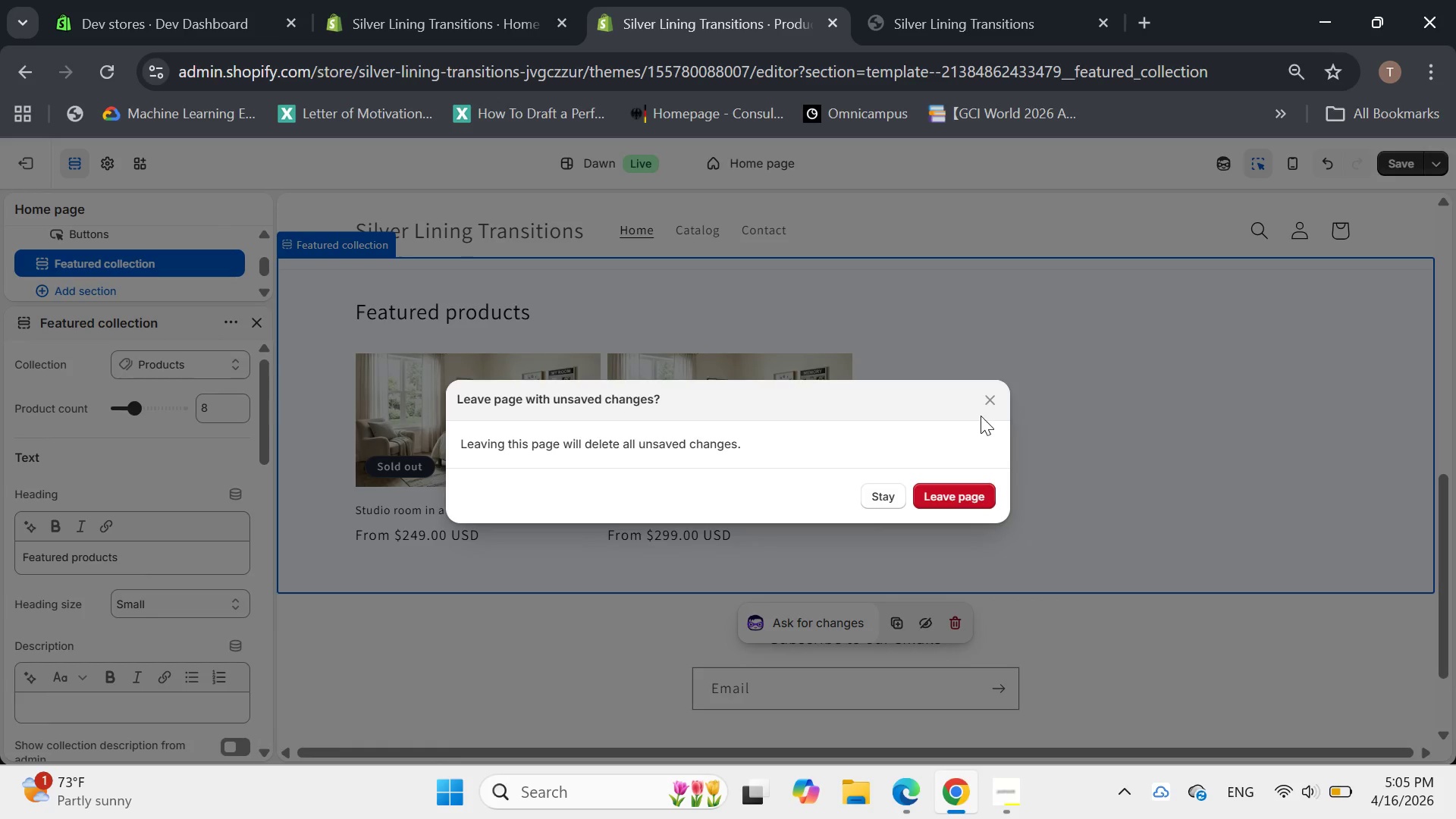 
left_click([992, 402])
 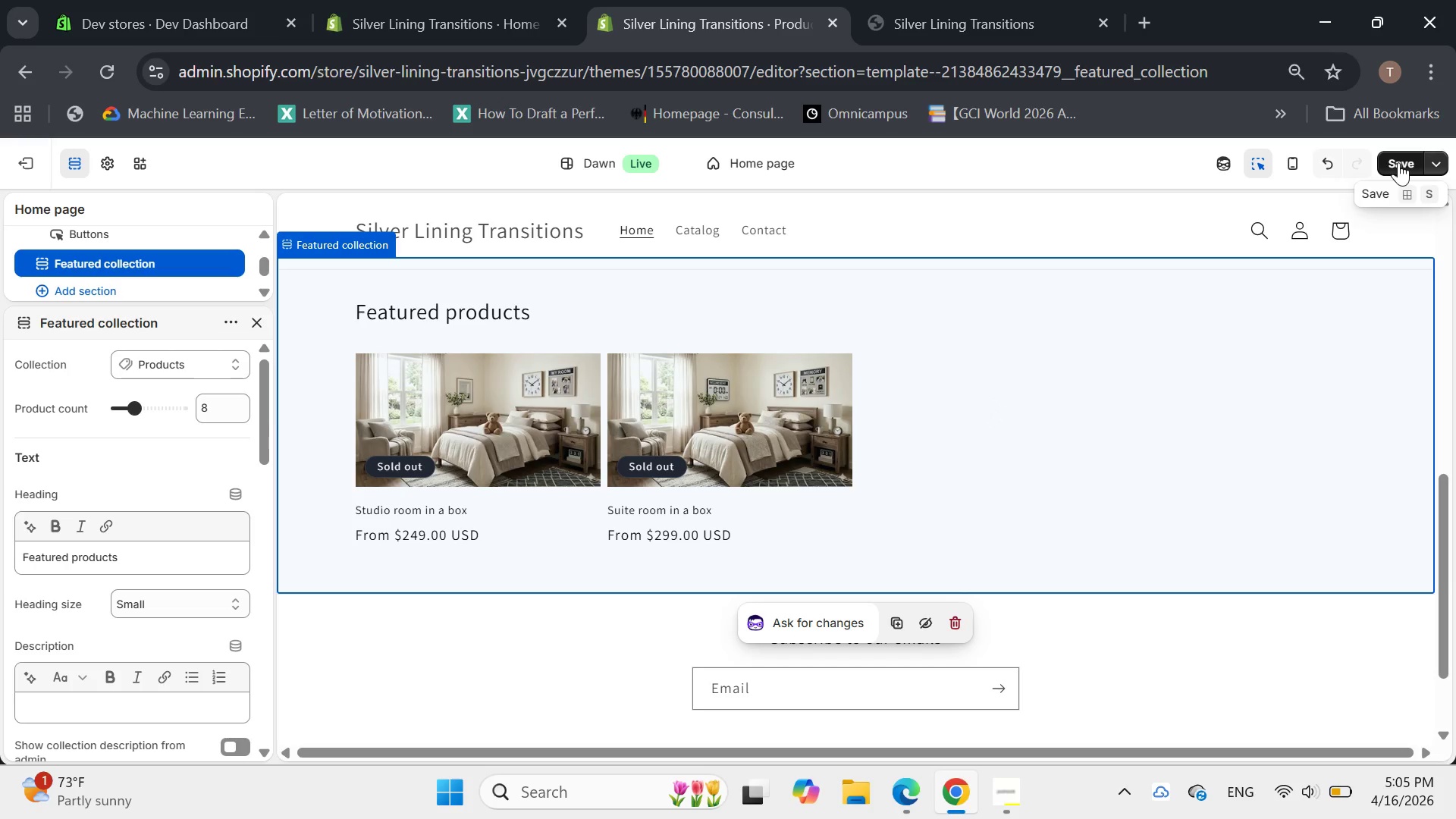 
left_click([1398, 162])
 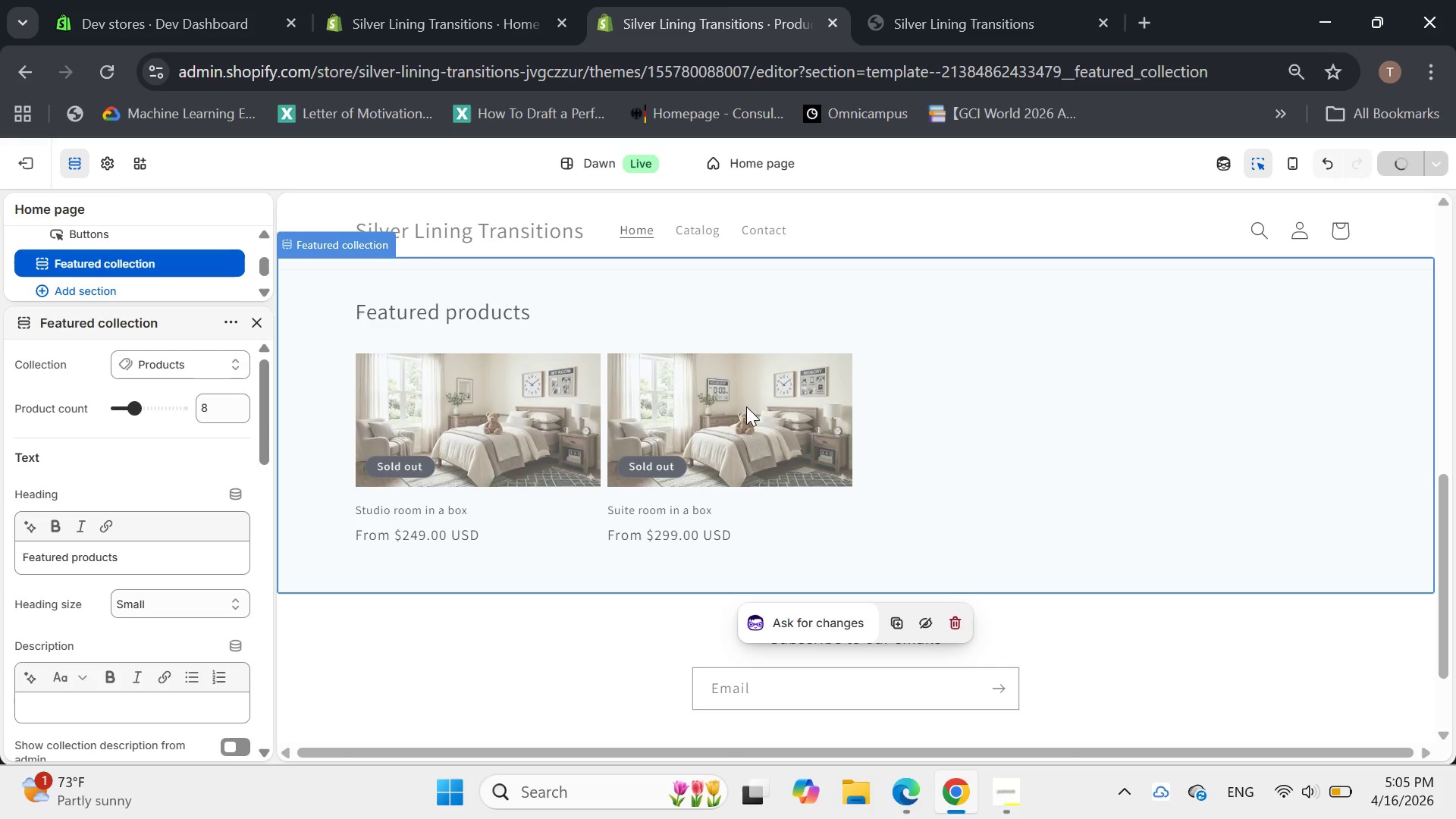 
left_click([745, 406])
 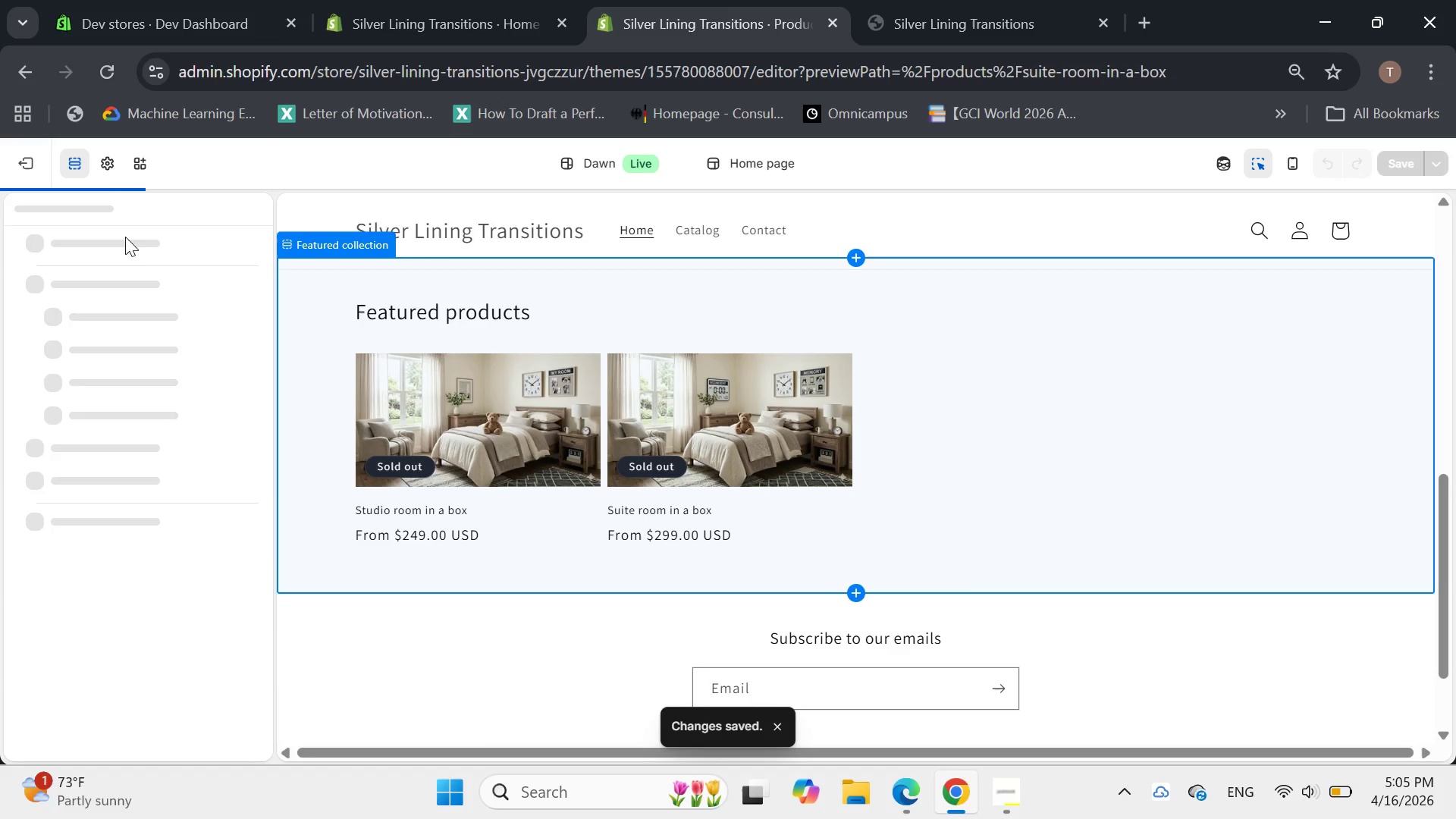 
left_click([31, 171])
 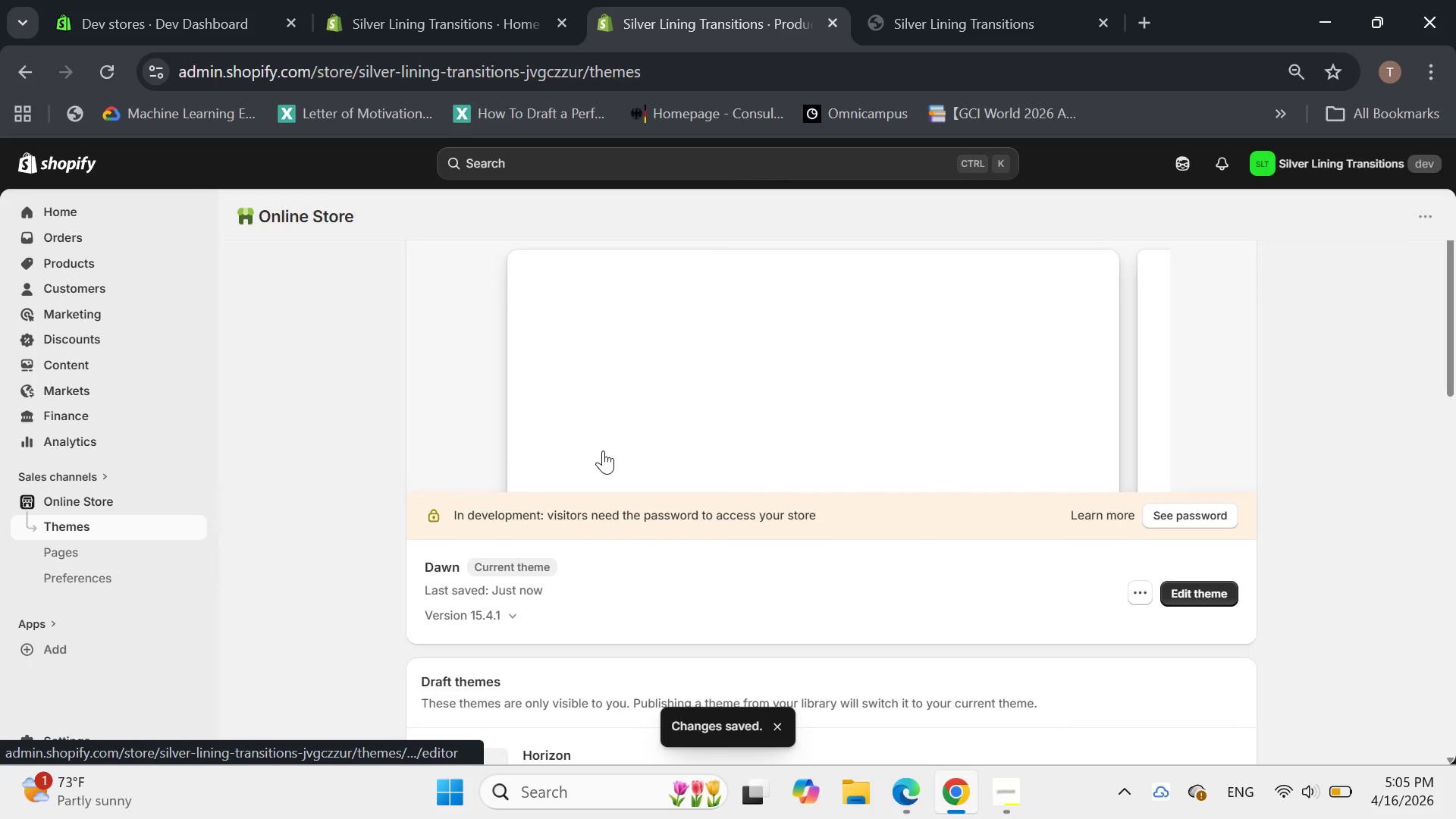 
wait(5.5)
 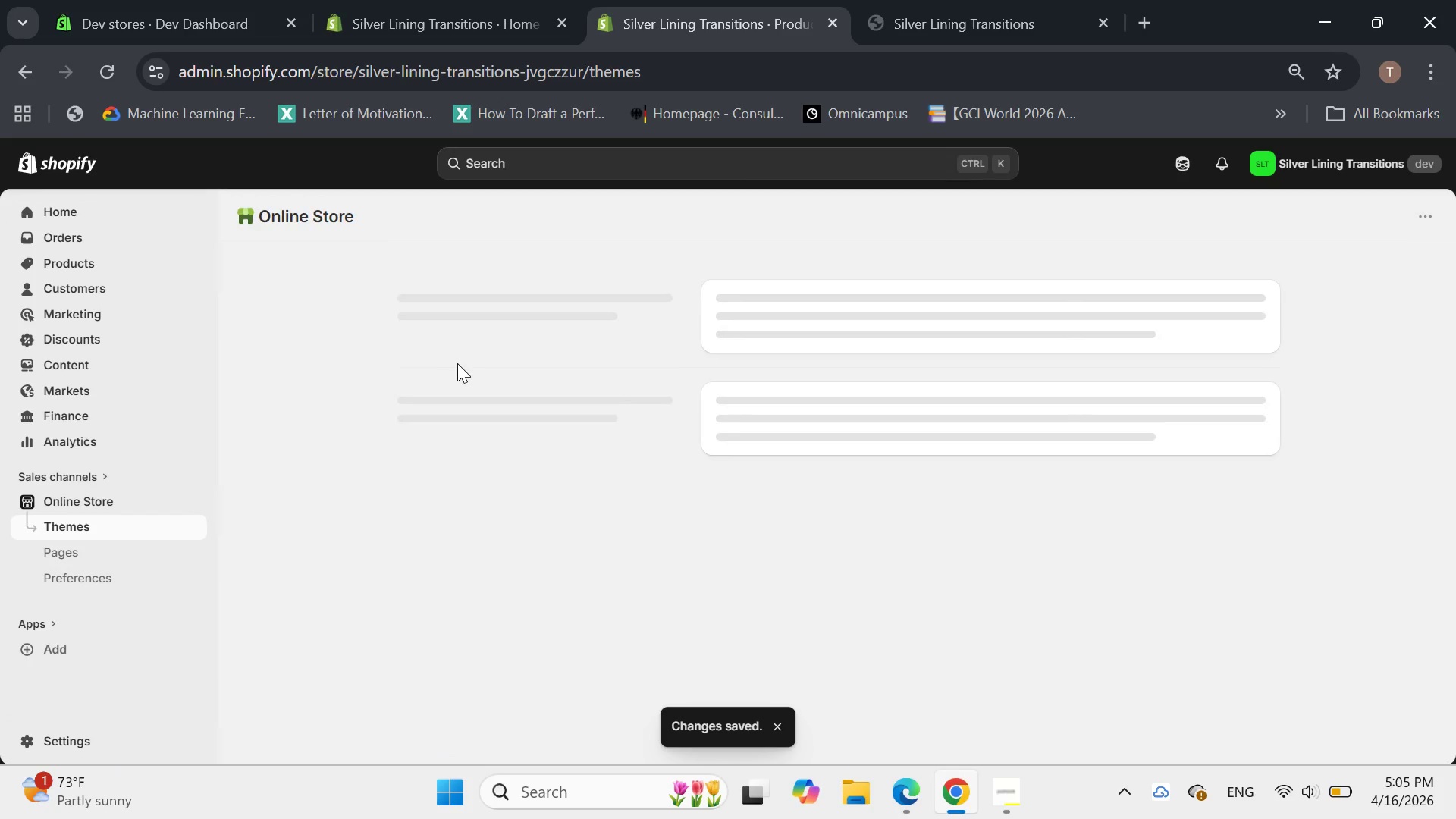 
left_click([1169, 519])
 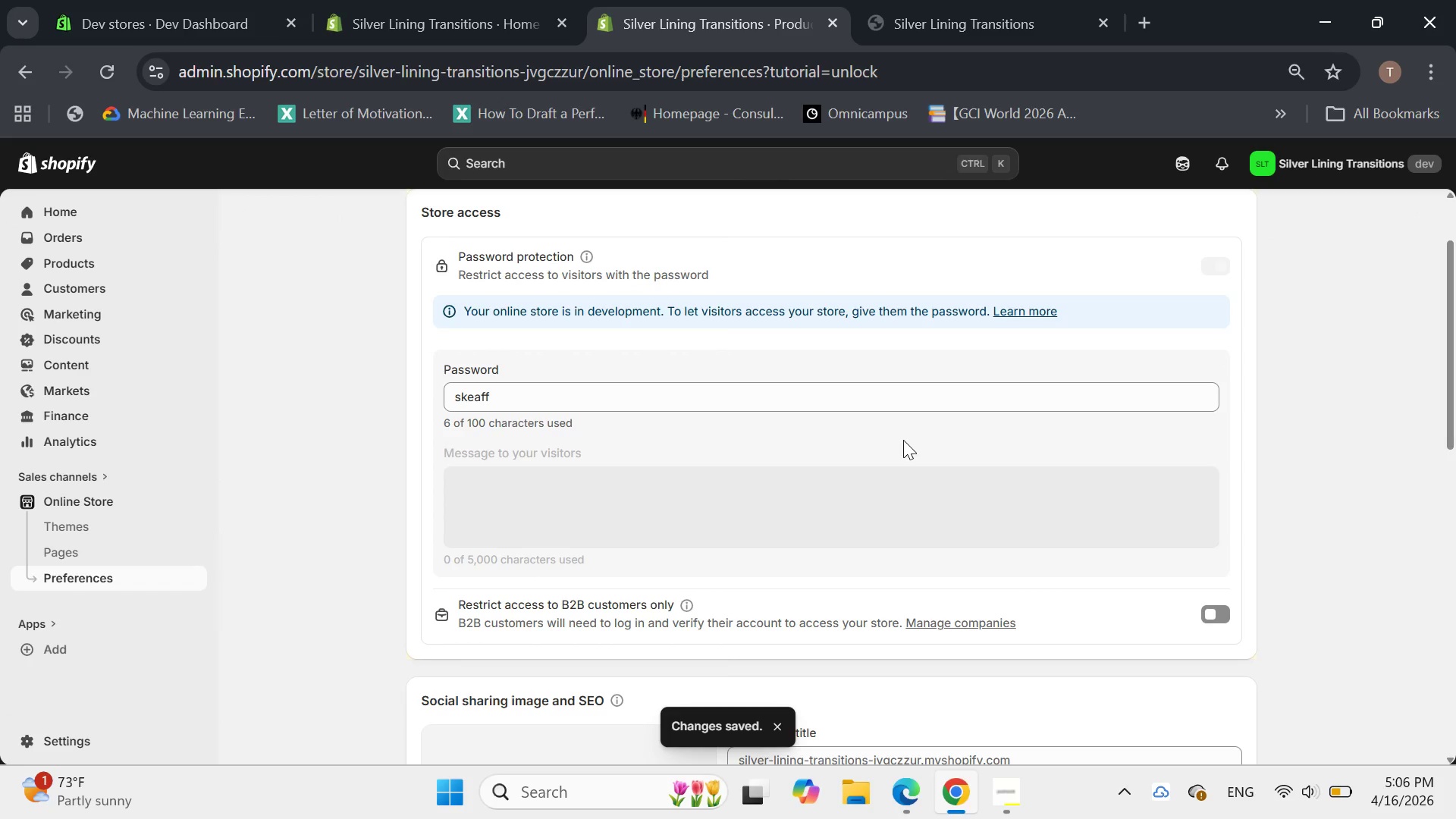 
left_click([618, 387])
 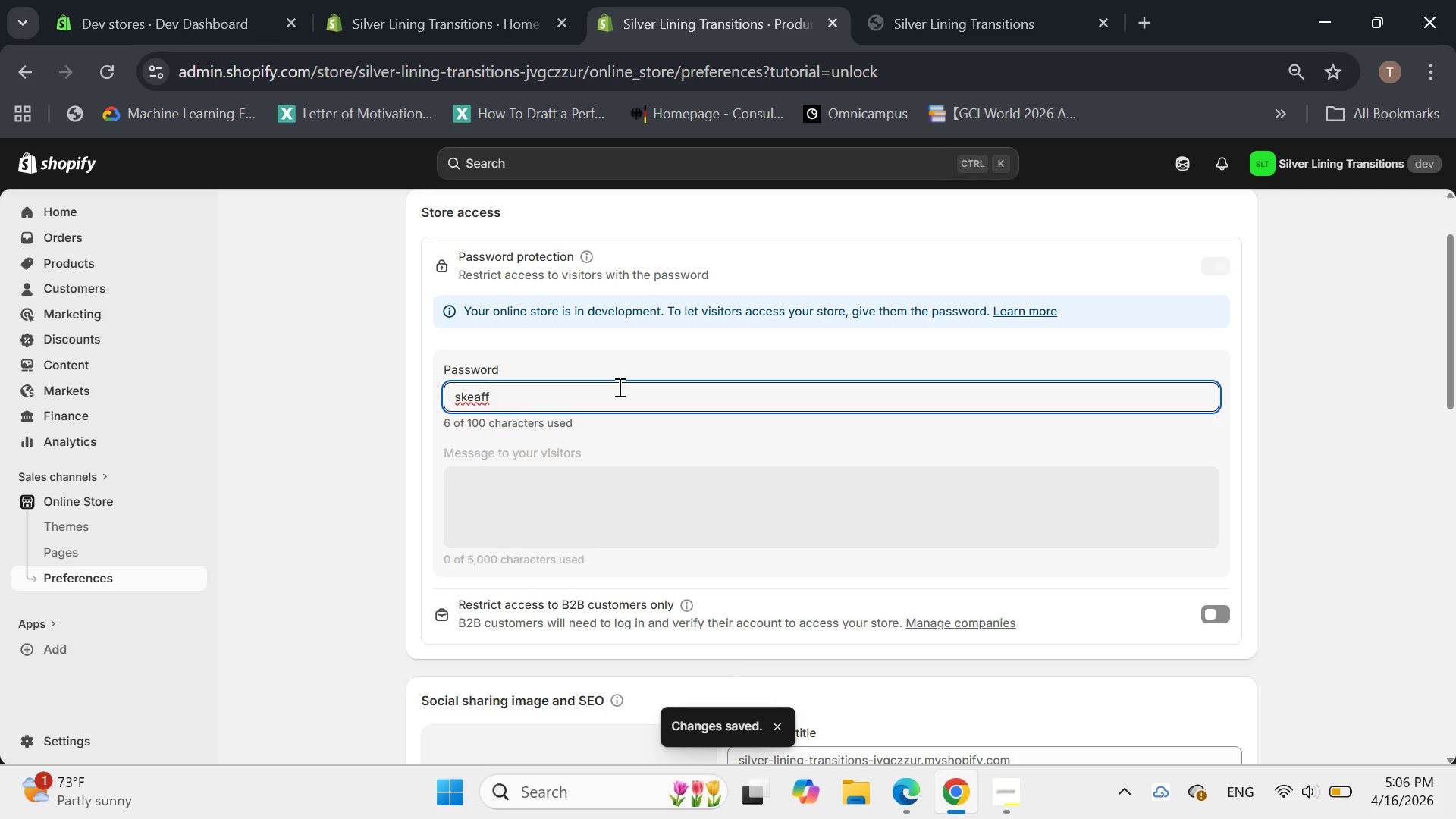 
hold_key(key=Backspace, duration=0.92)
 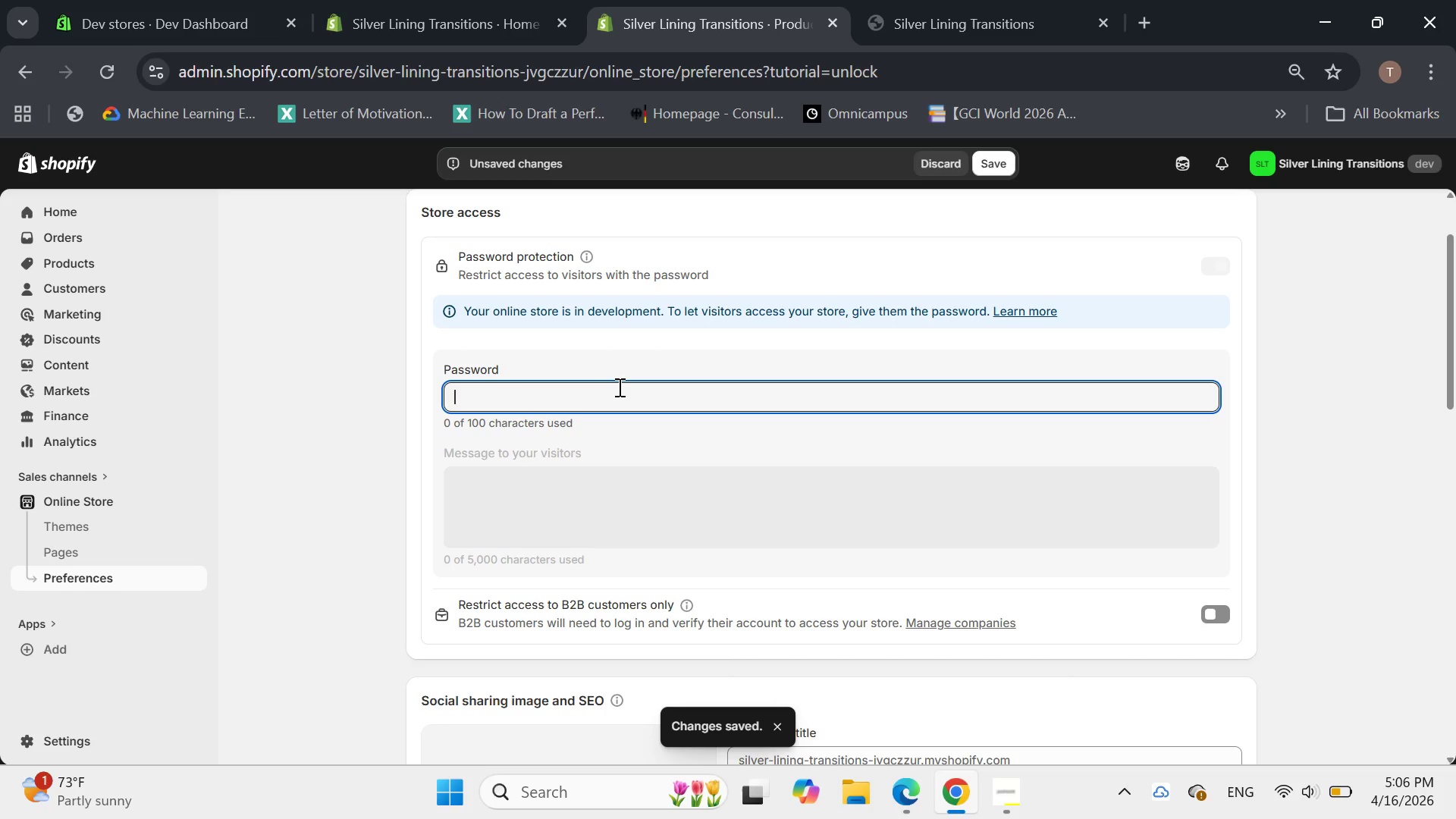 
type(silverli)
key(Backspace)
key(Backspace)
type(-lining123)
 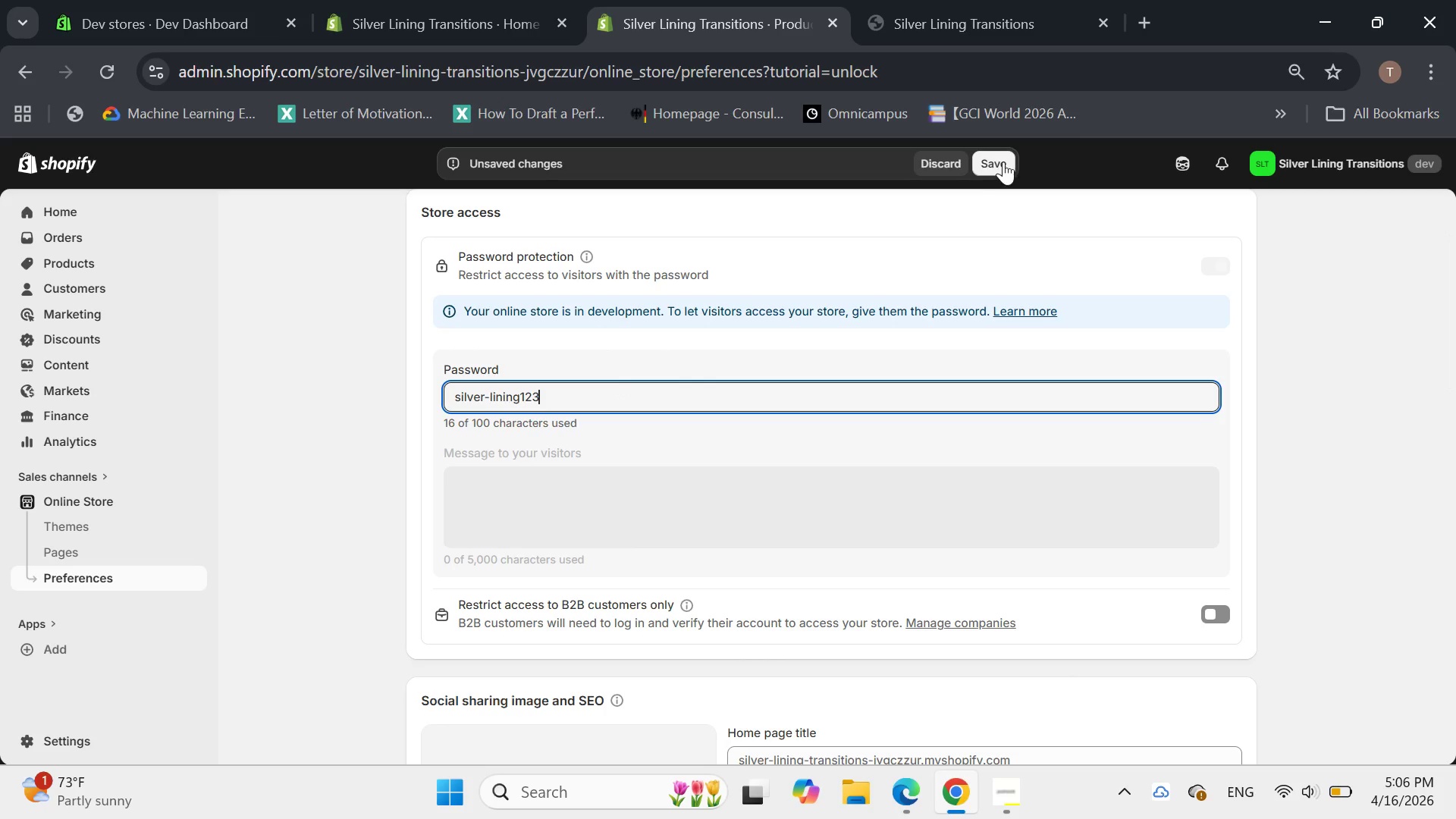 
left_click([1003, 161])
 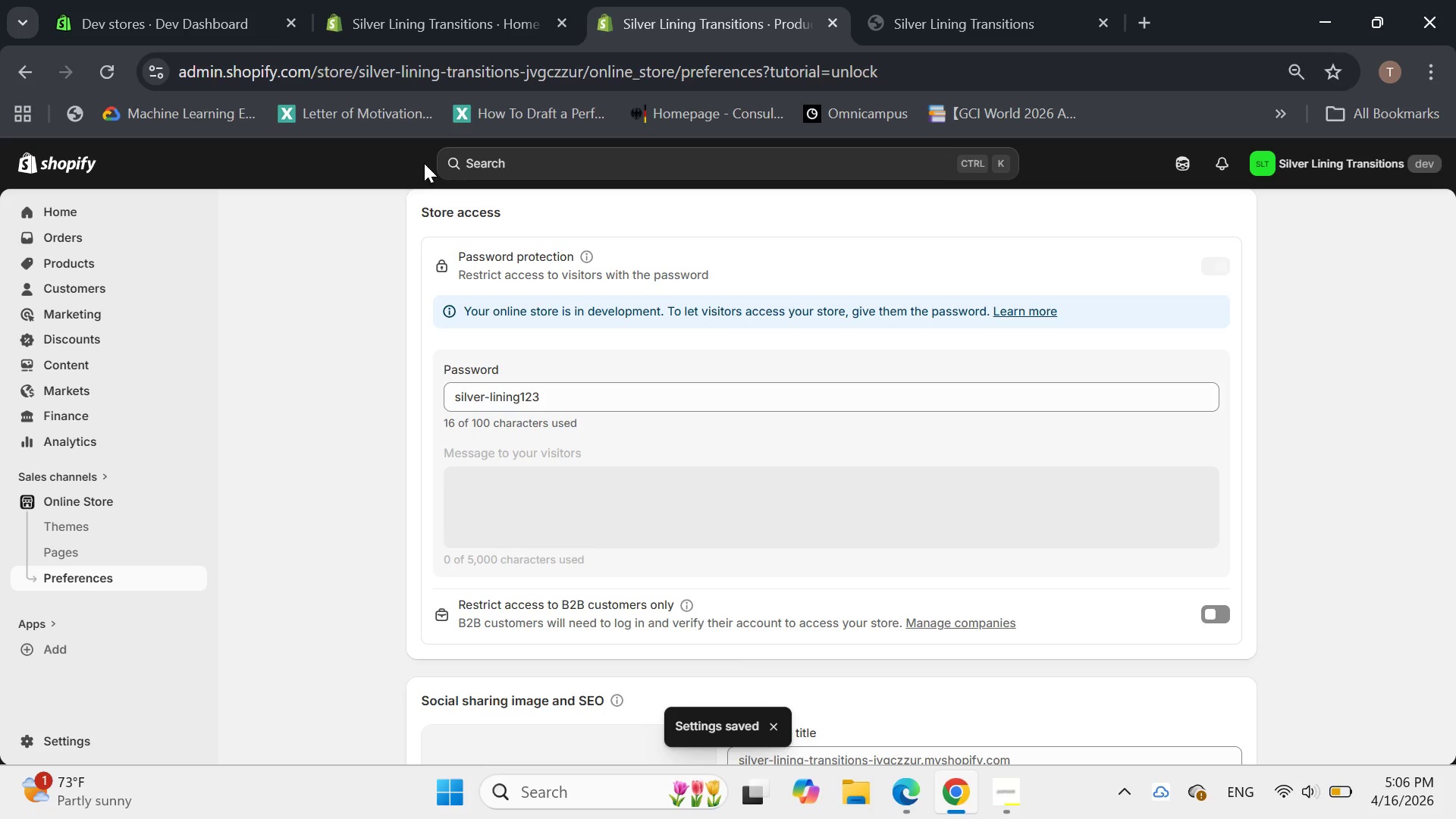 
wait(5.47)
 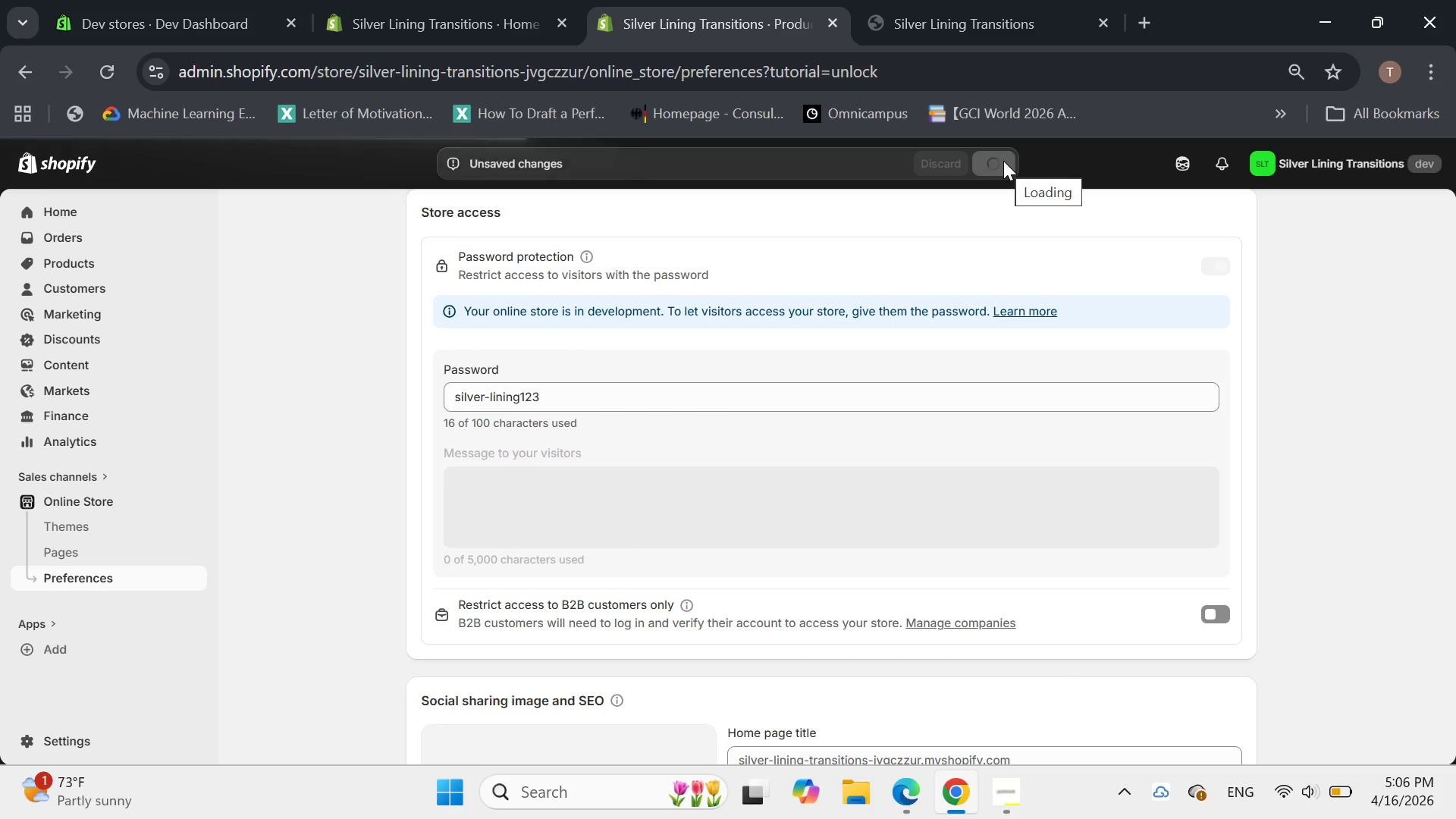 
left_click([91, 494])
 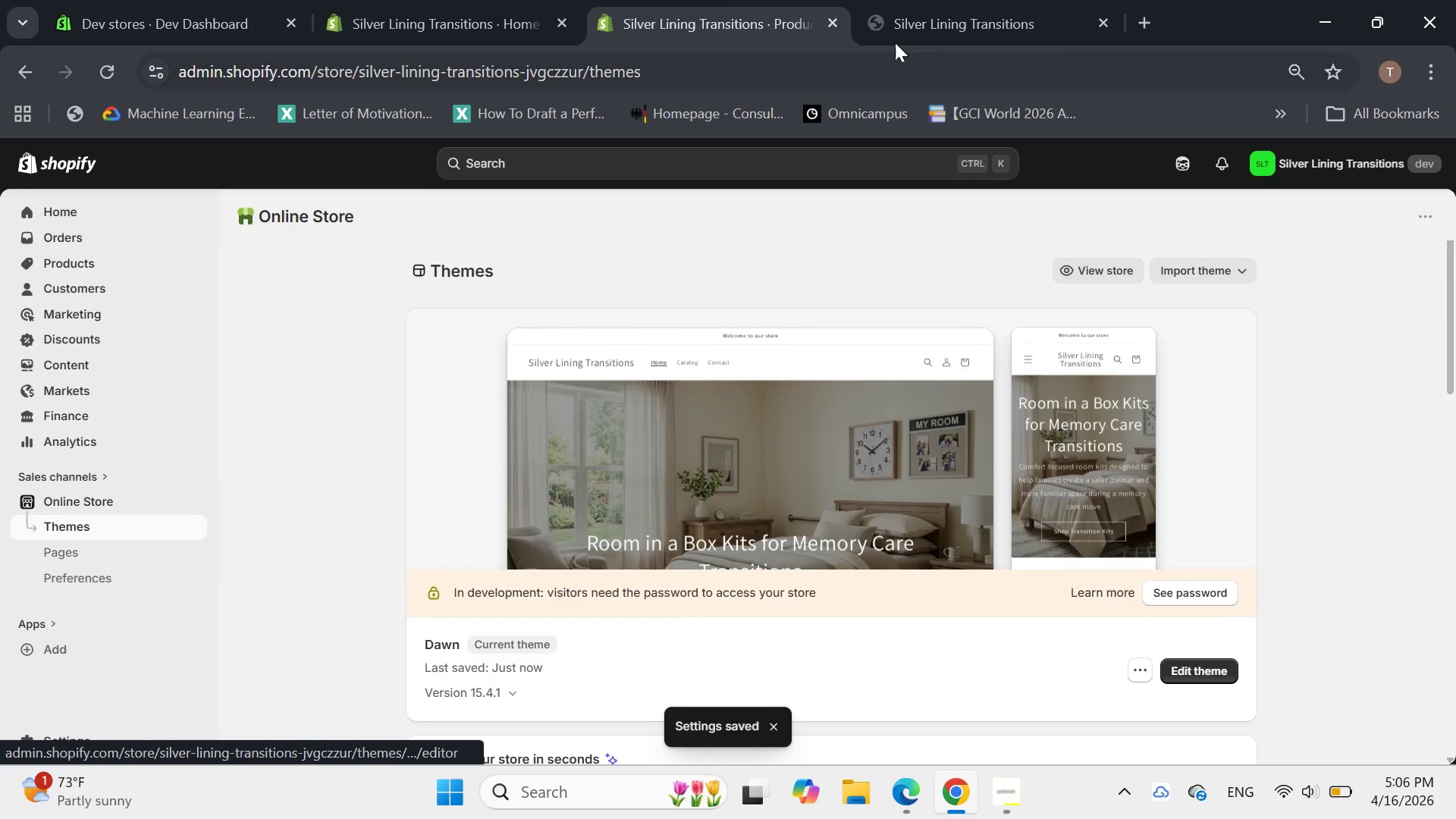 
left_click([902, 23])
 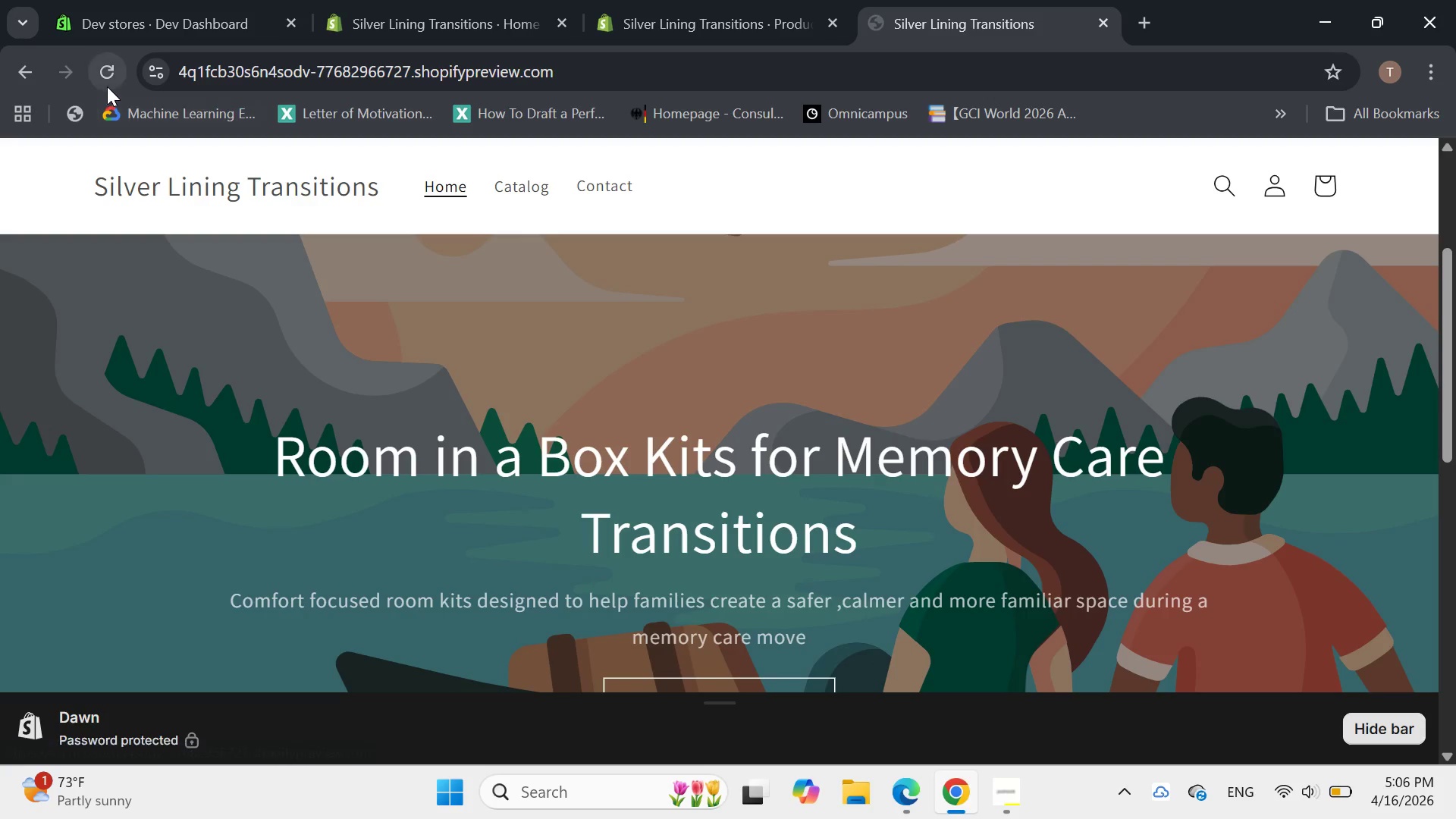 
left_click([107, 86])
 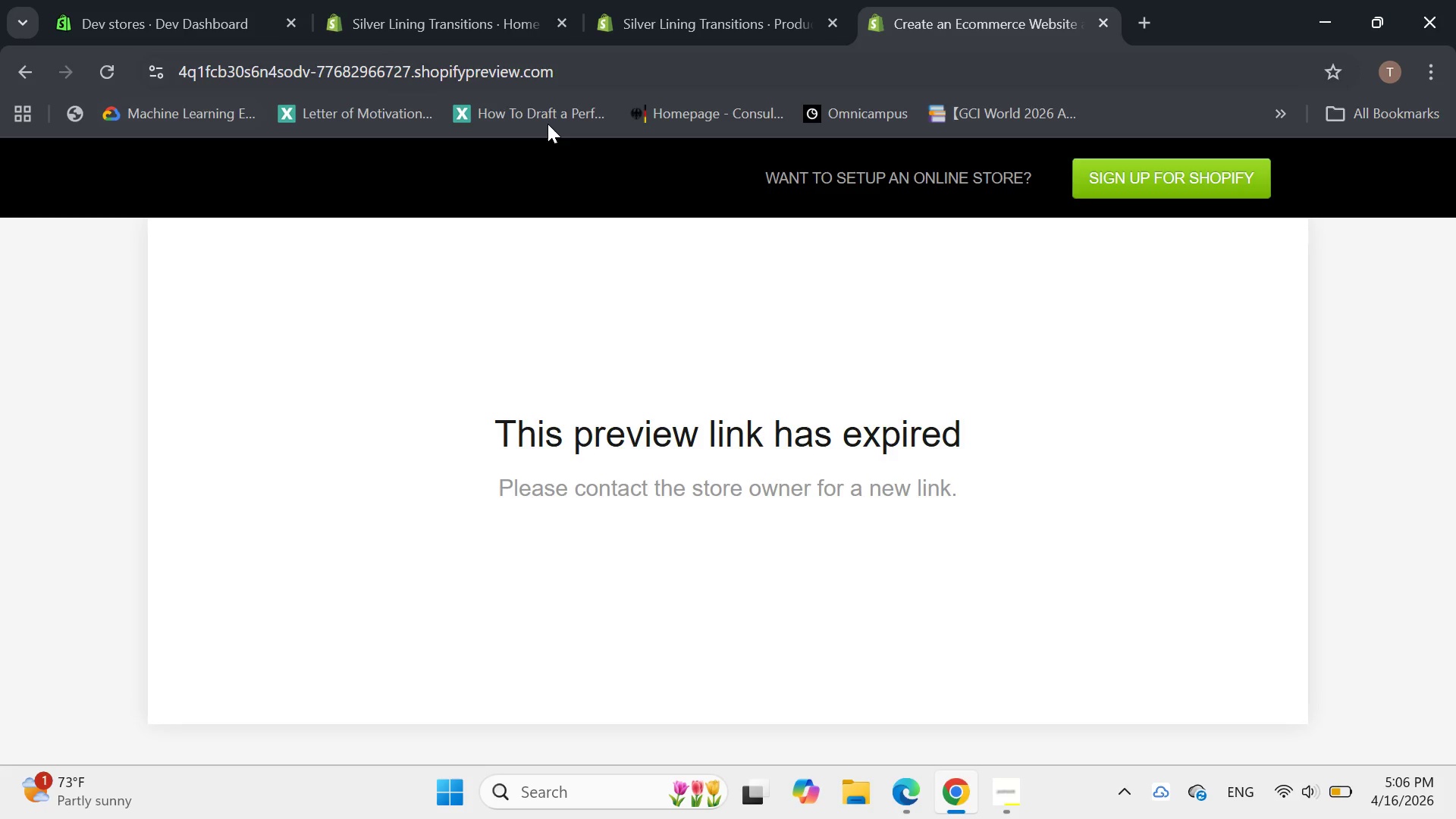 
wait(5.53)
 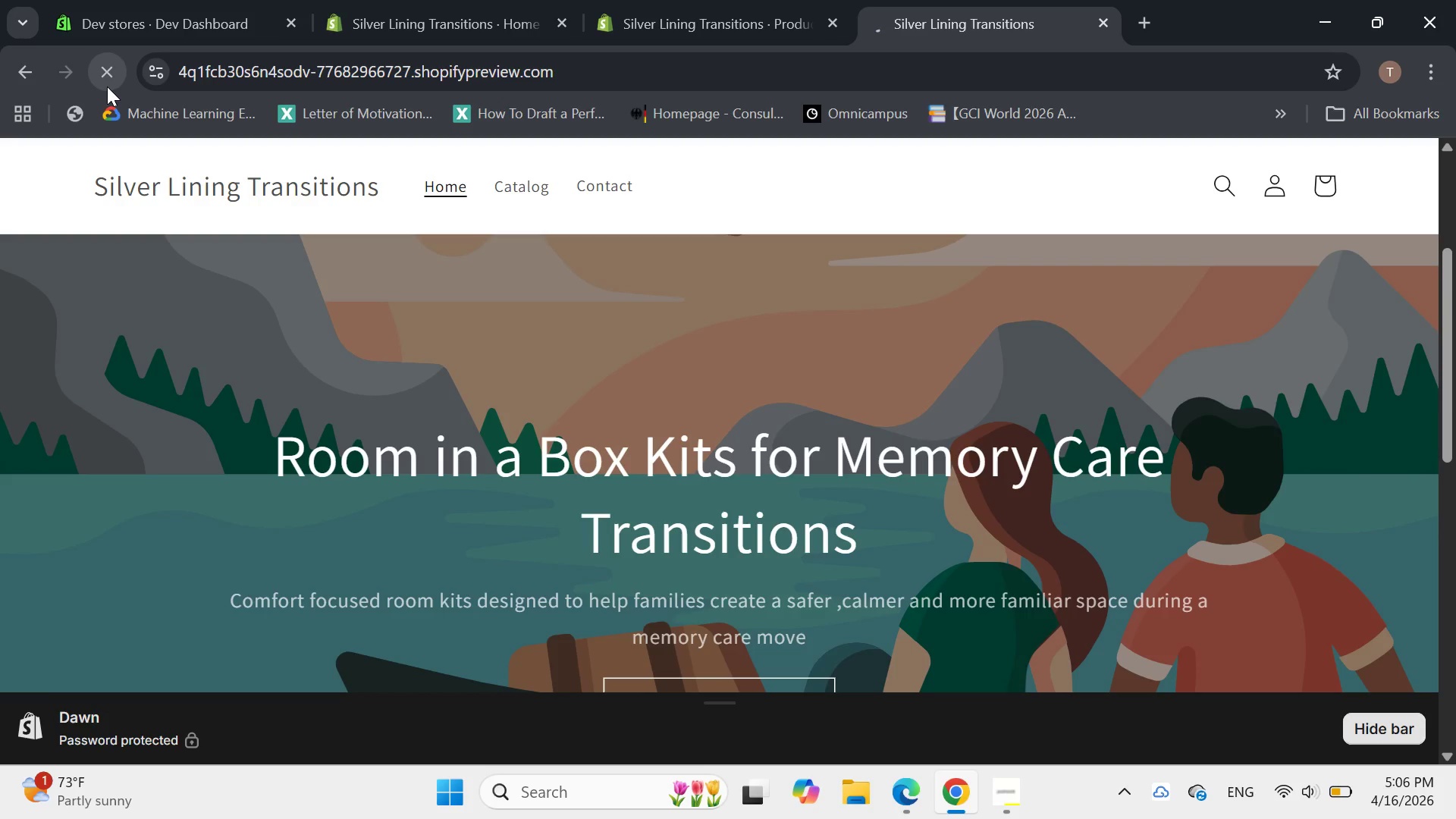 
left_click([1100, 26])
 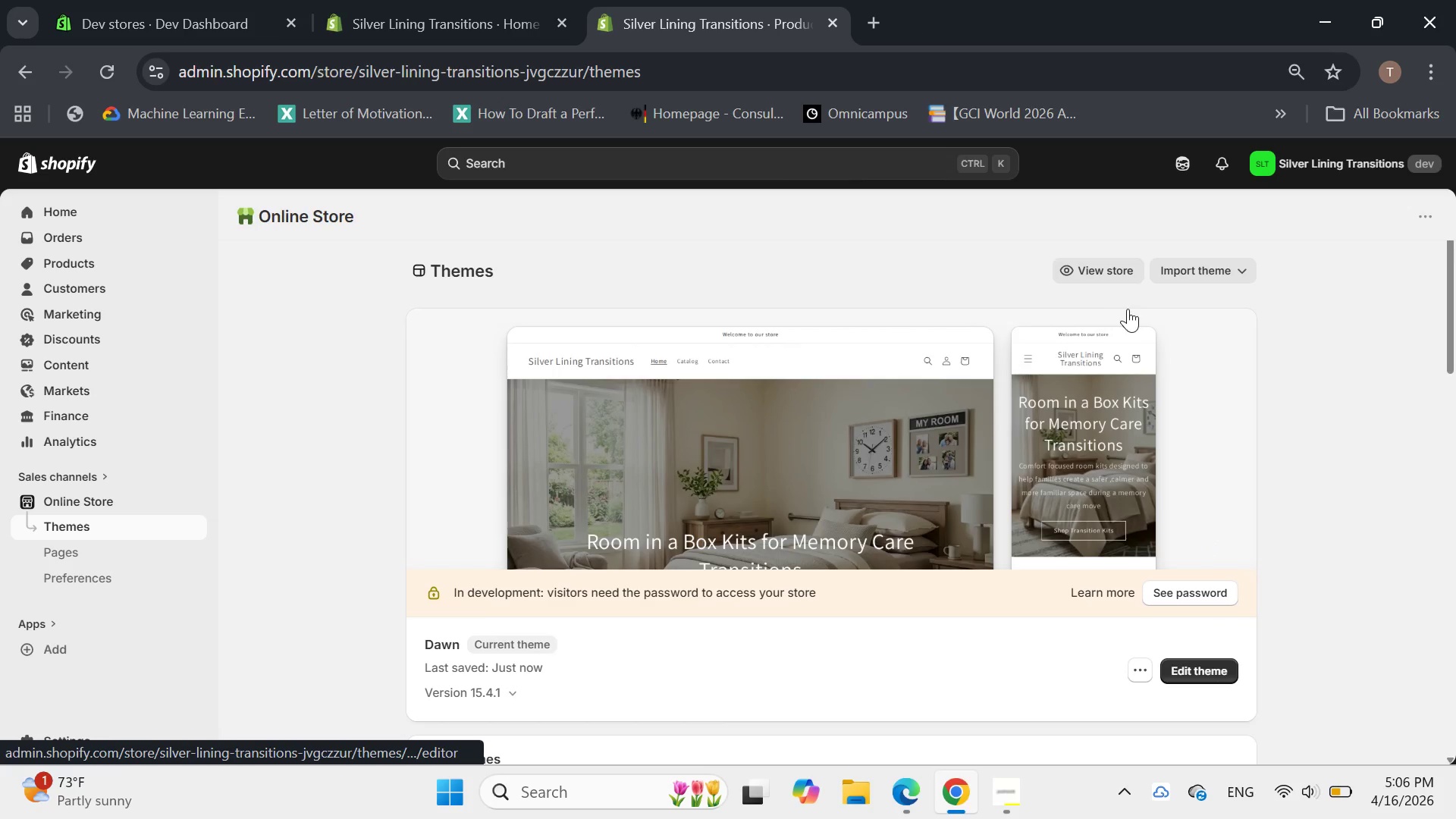 
left_click([1102, 275])
 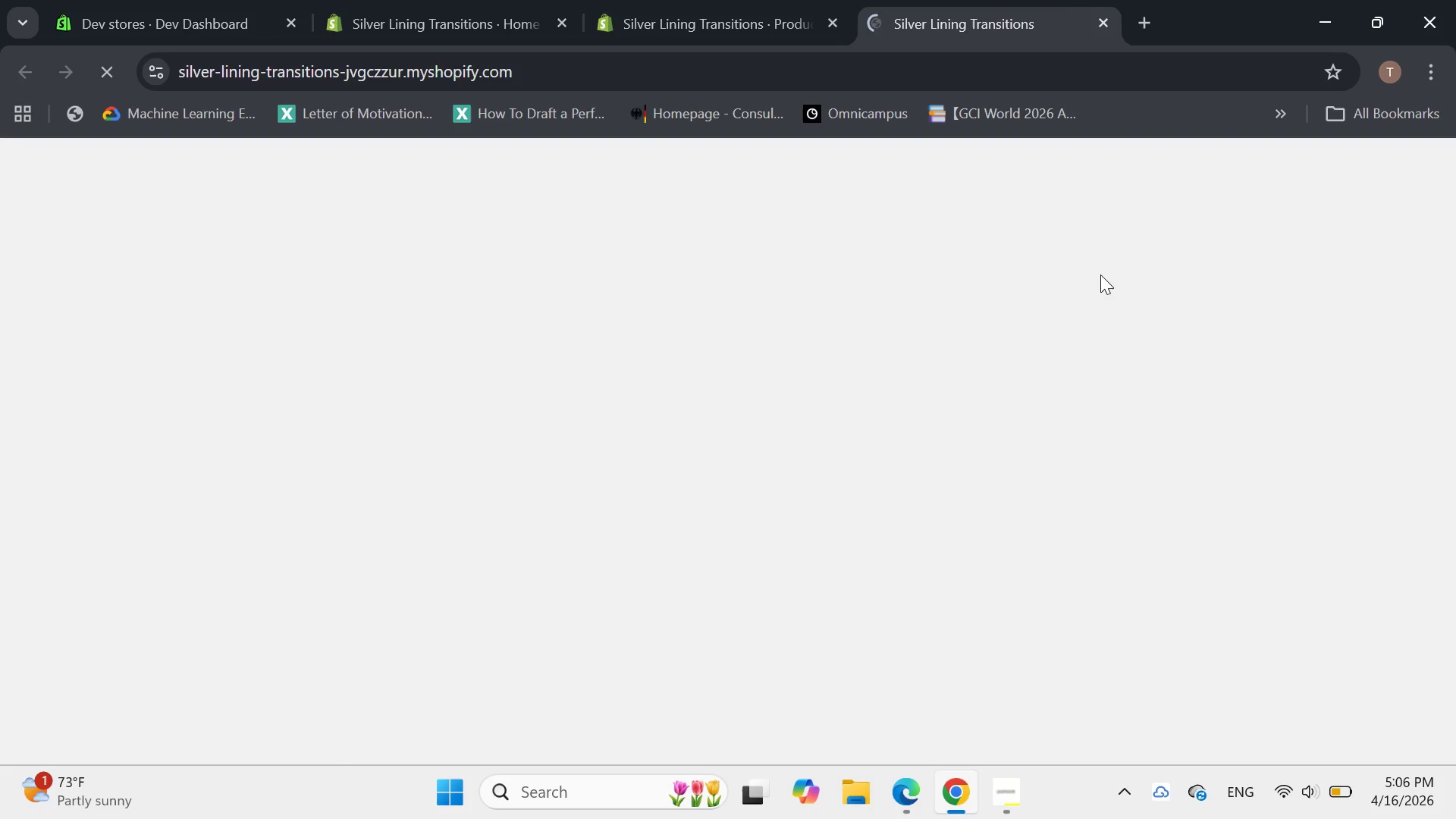 
wait(12.34)
 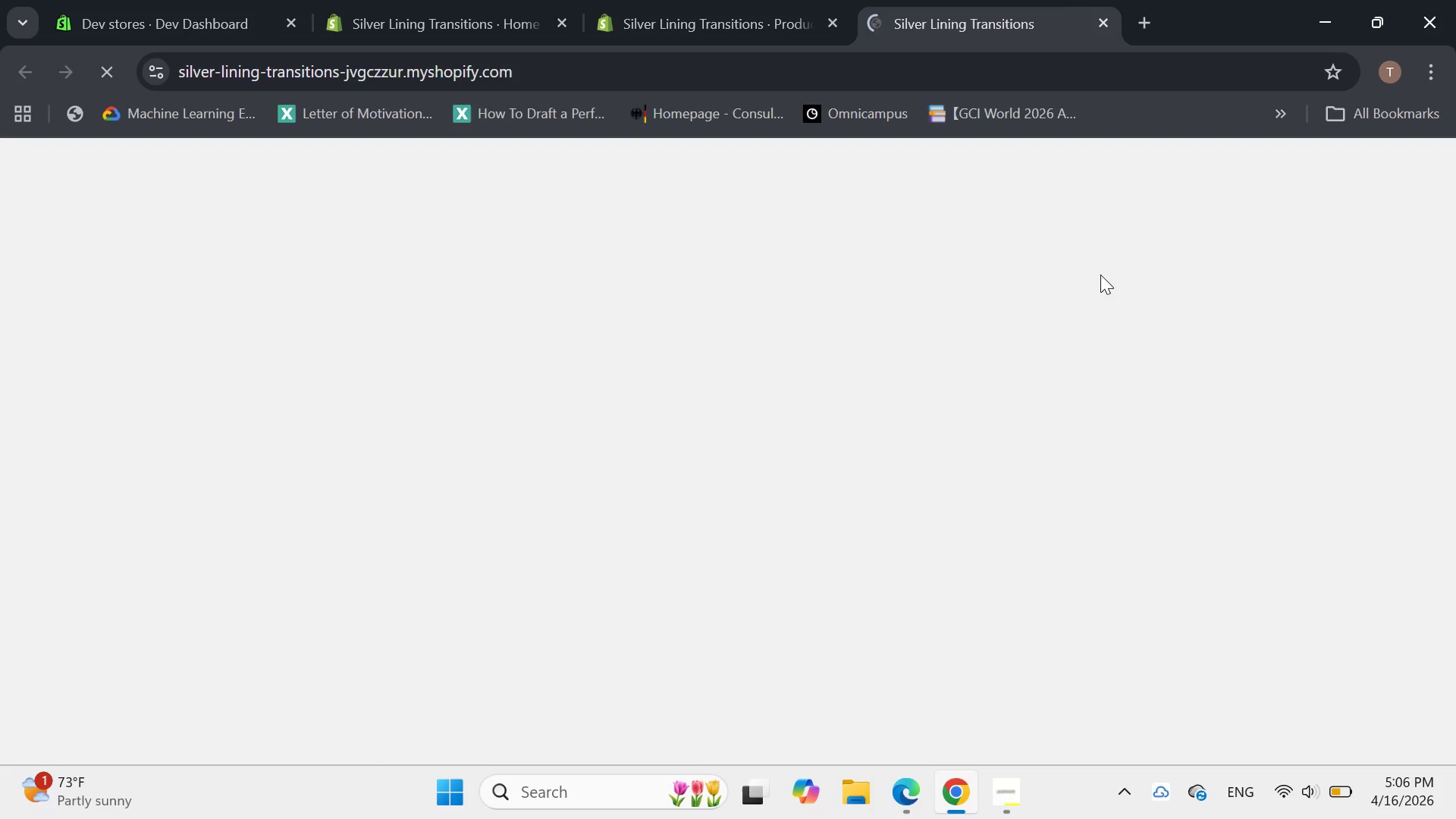 
left_click([525, 224])
 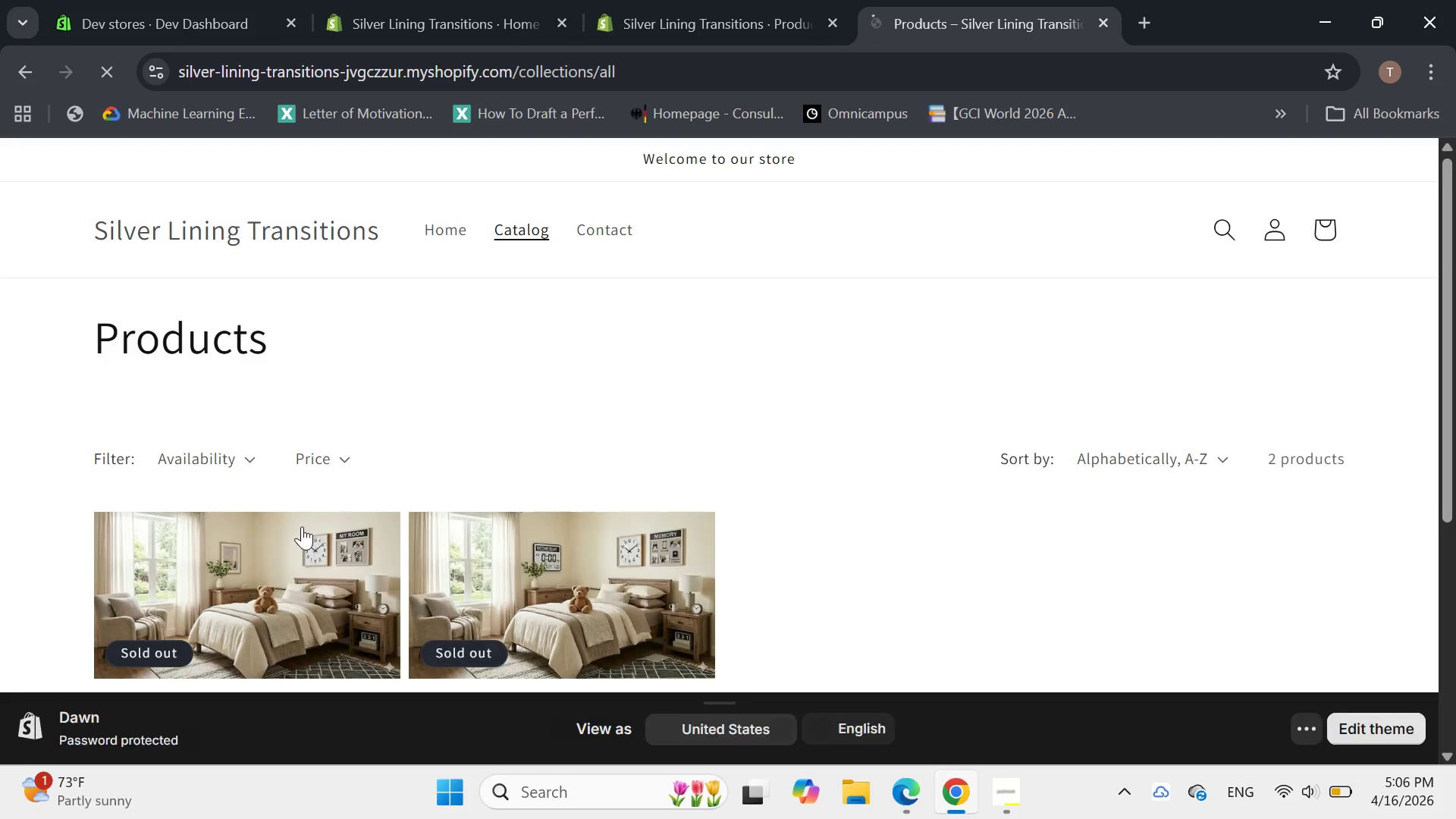 
double_click([276, 568])
 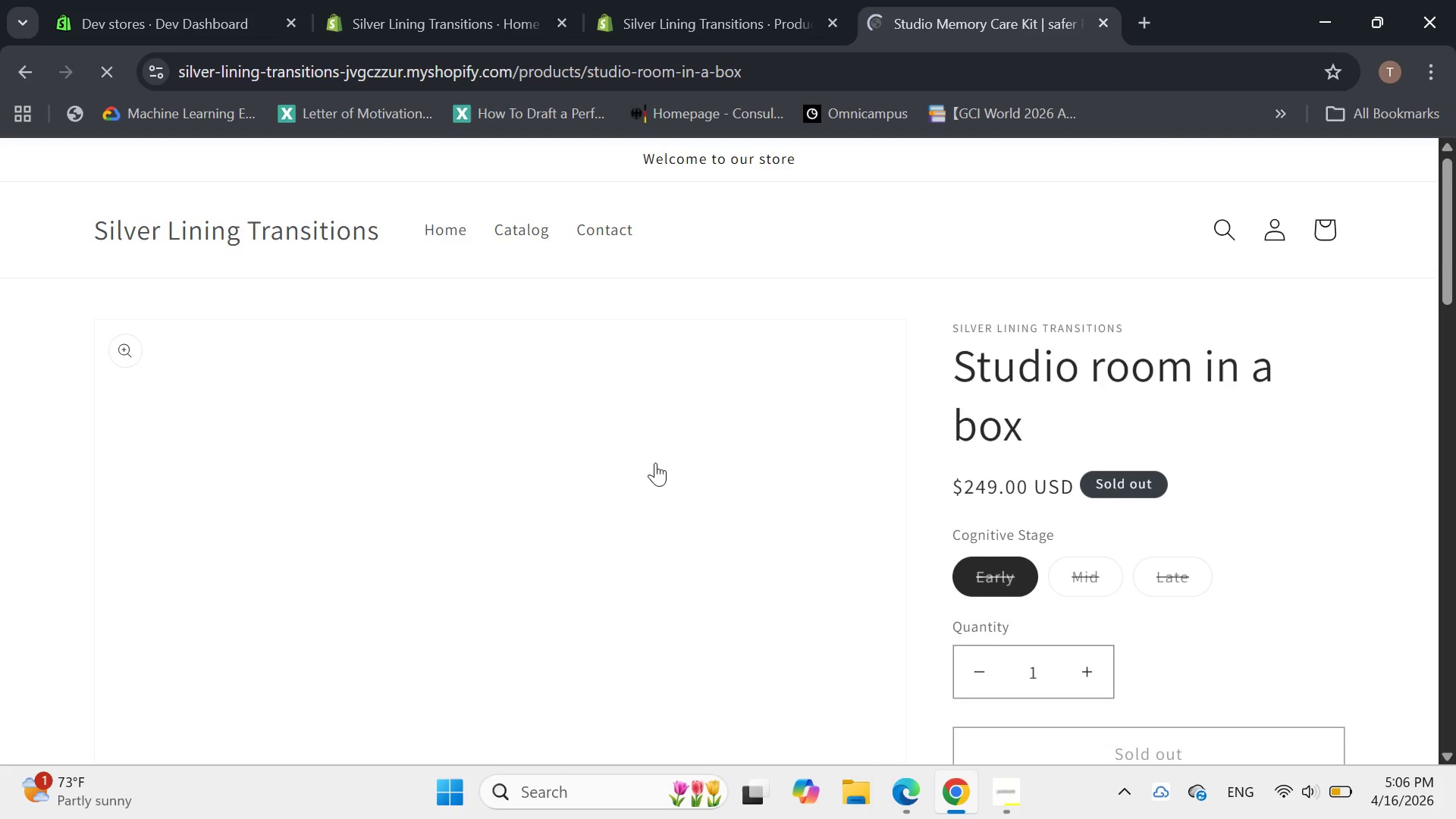 
wait(5.47)
 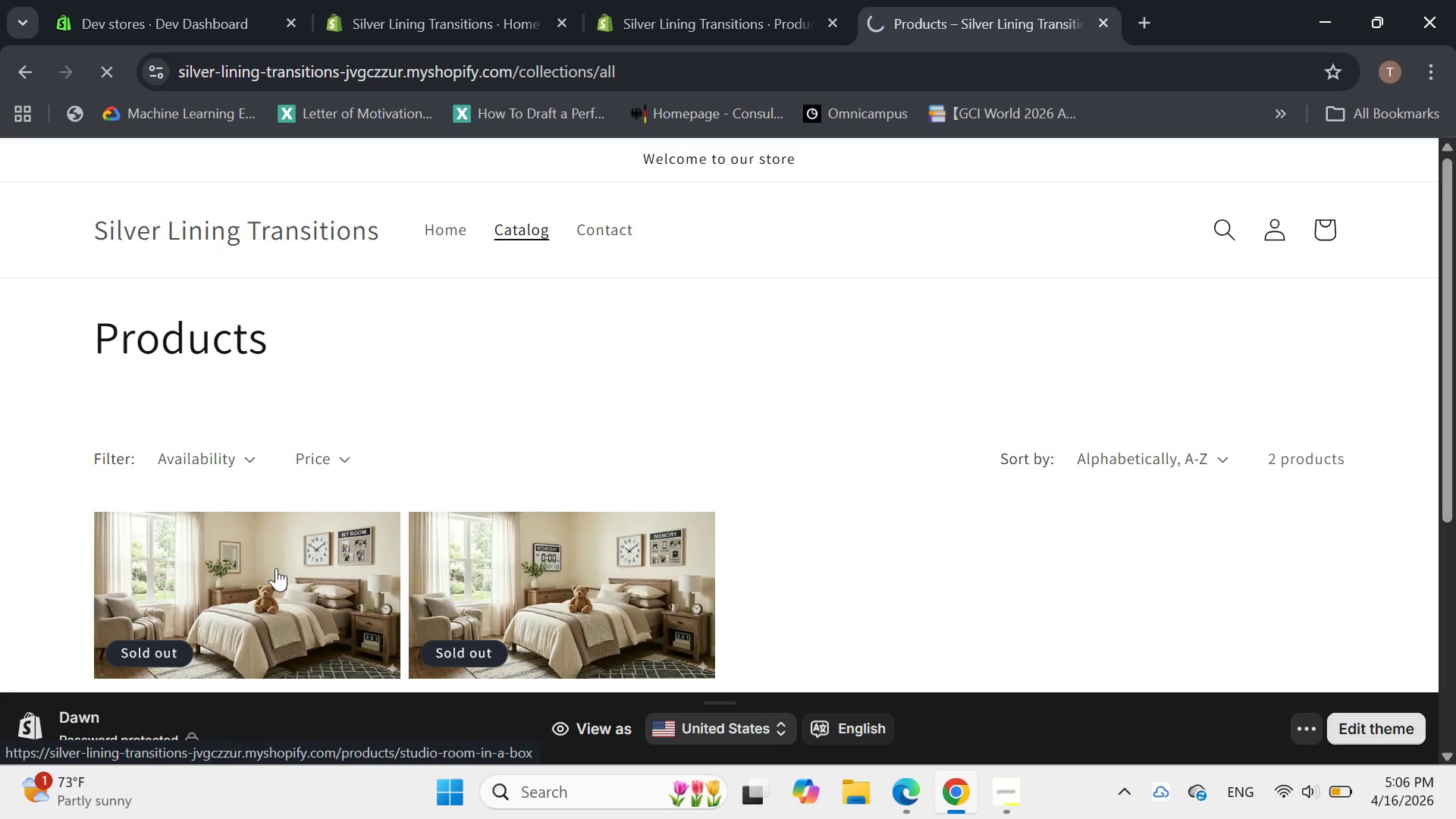 
left_click([1088, 576])
 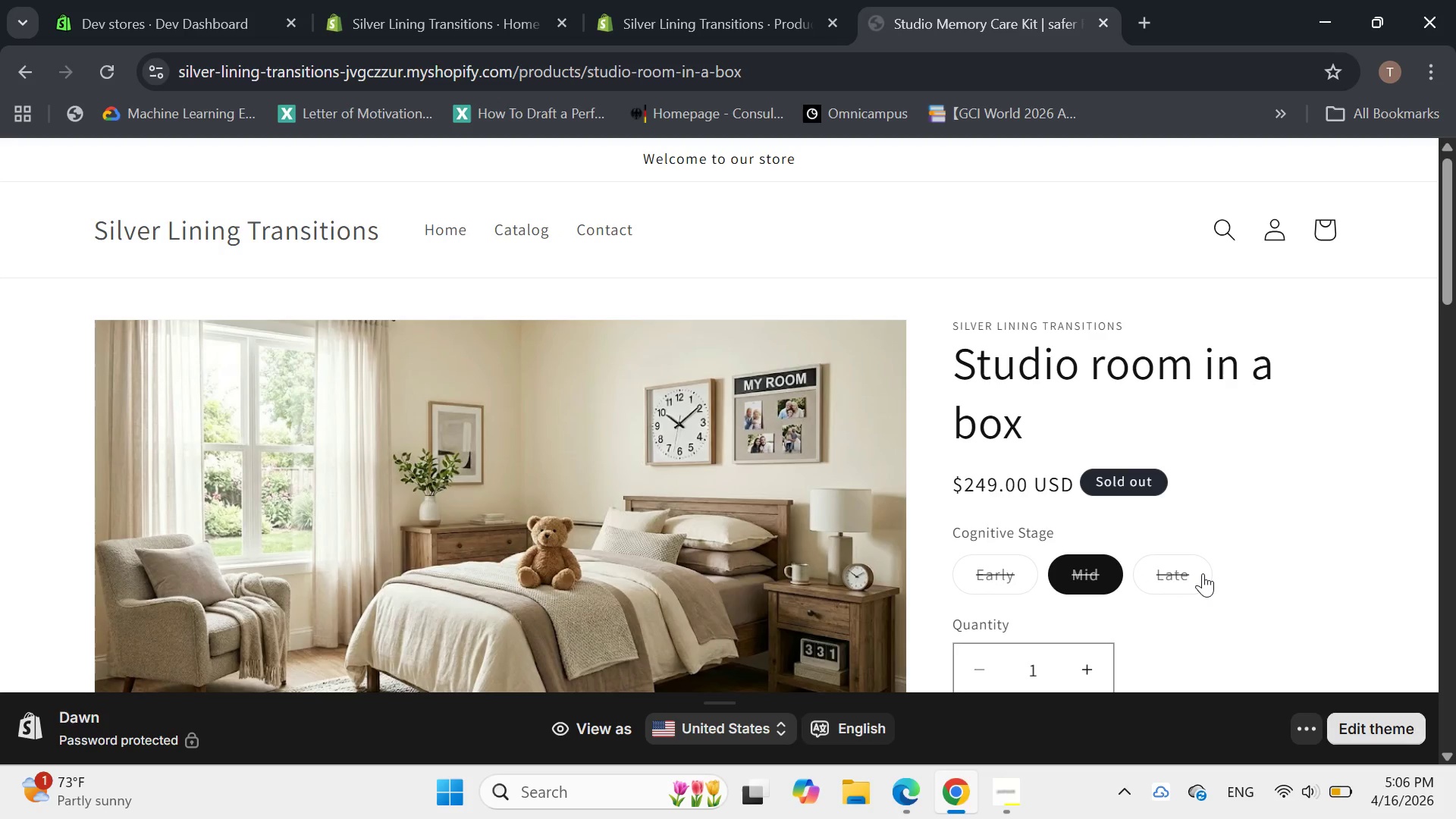 